 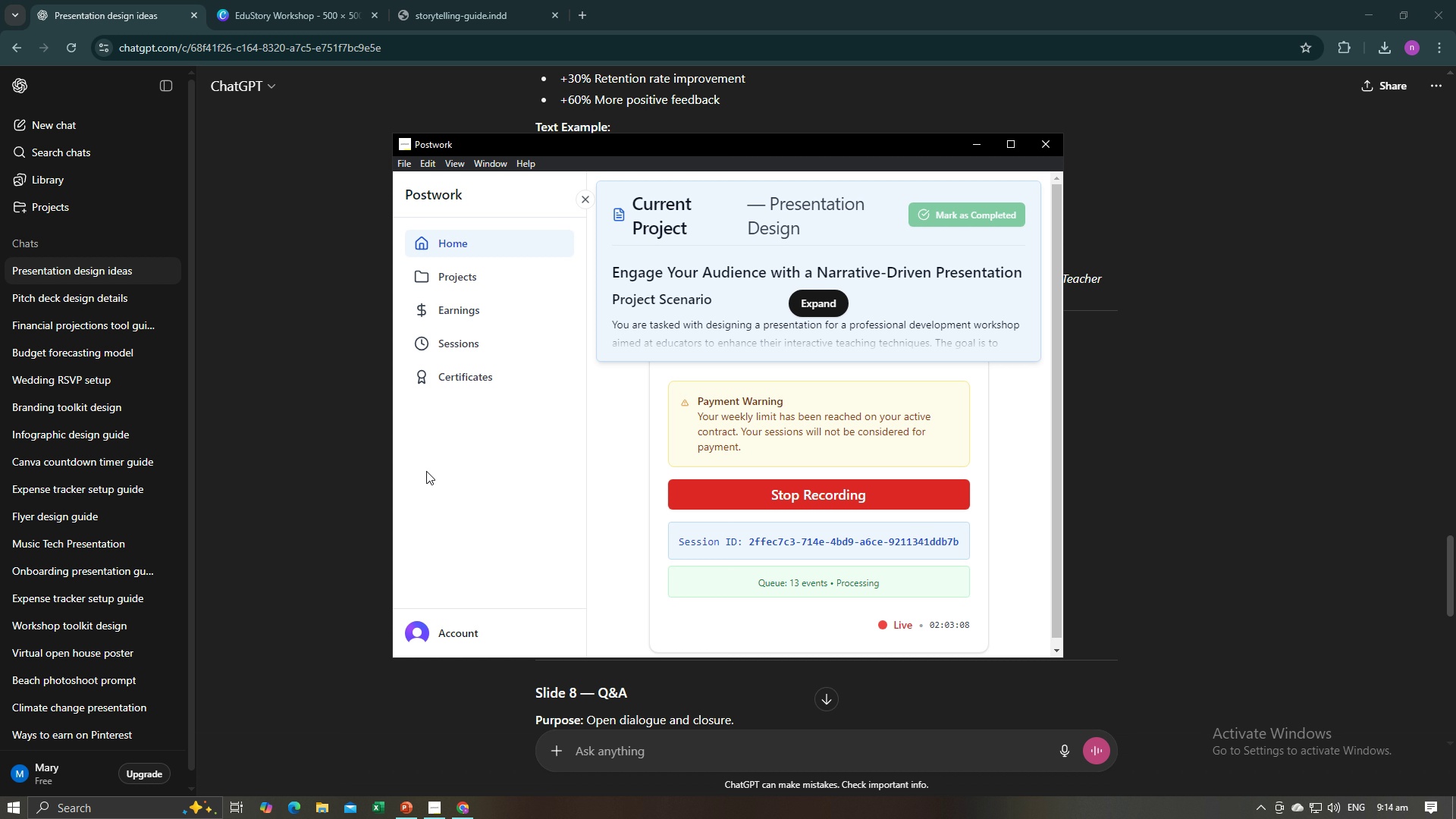 
key(Alt+Tab)
 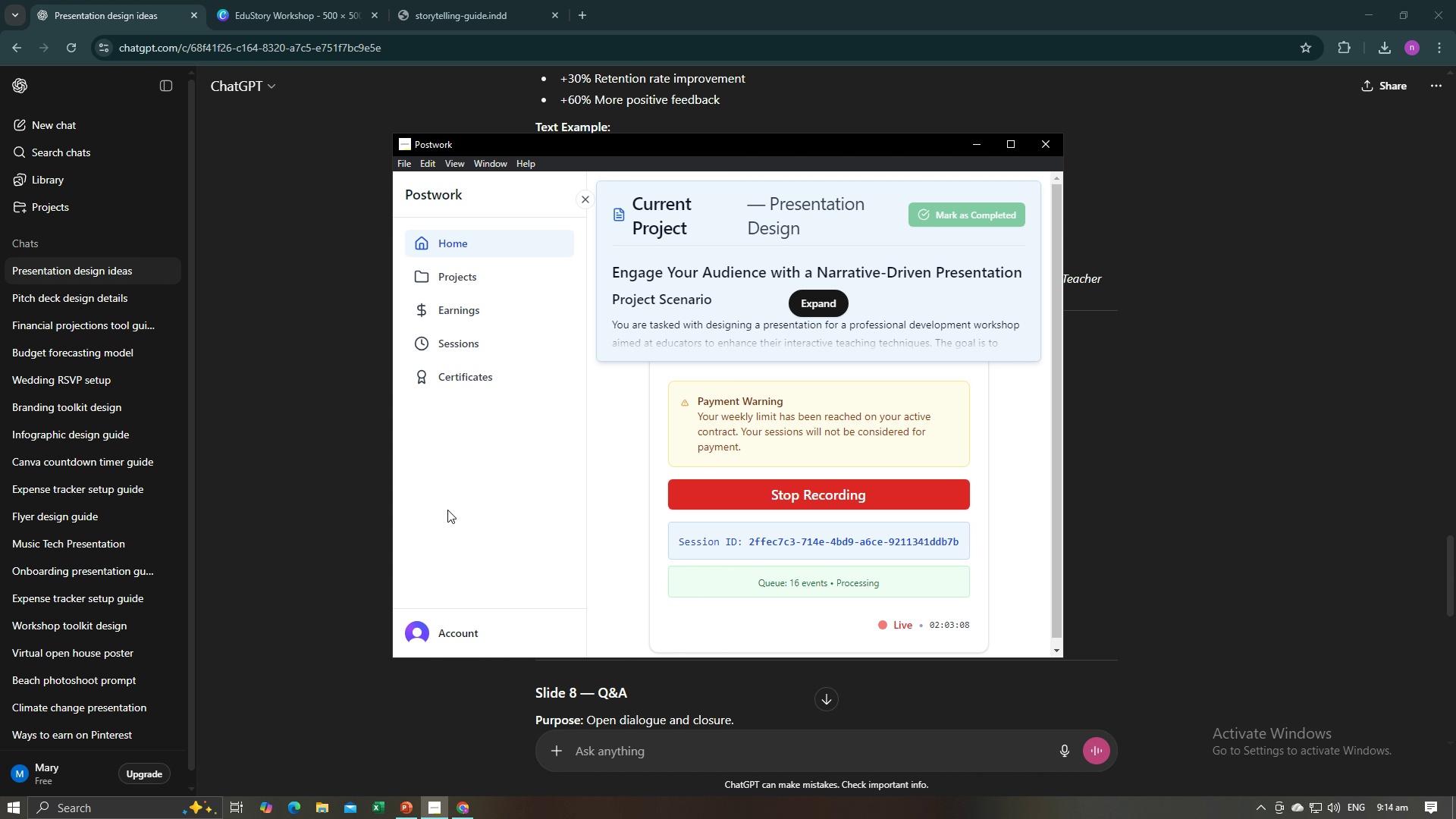 
key(Alt+Tab)
 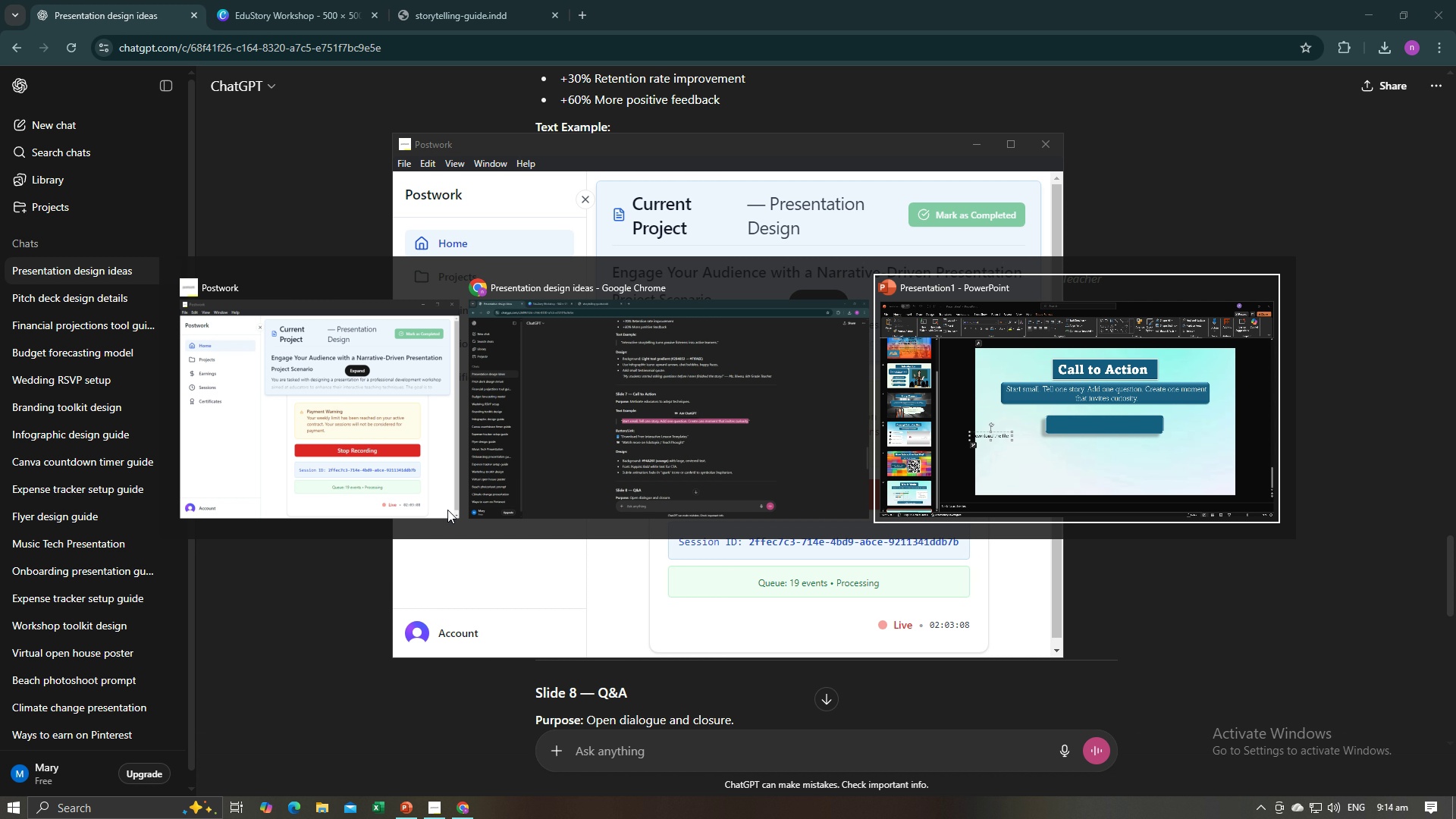 
key(Alt+Tab)
 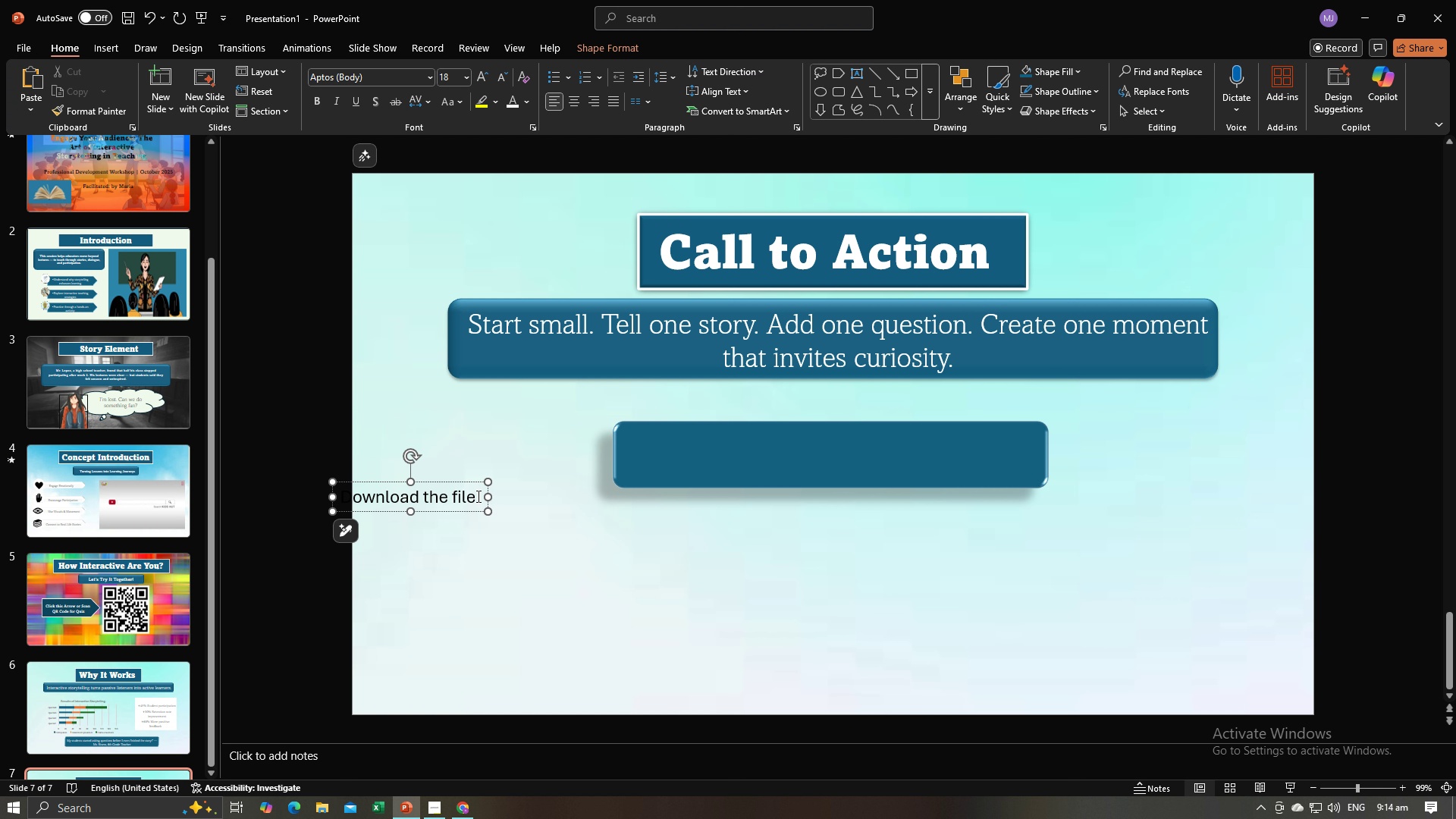 
left_click_drag(start_coordinate=[477, 496], to_coordinate=[431, 497])
 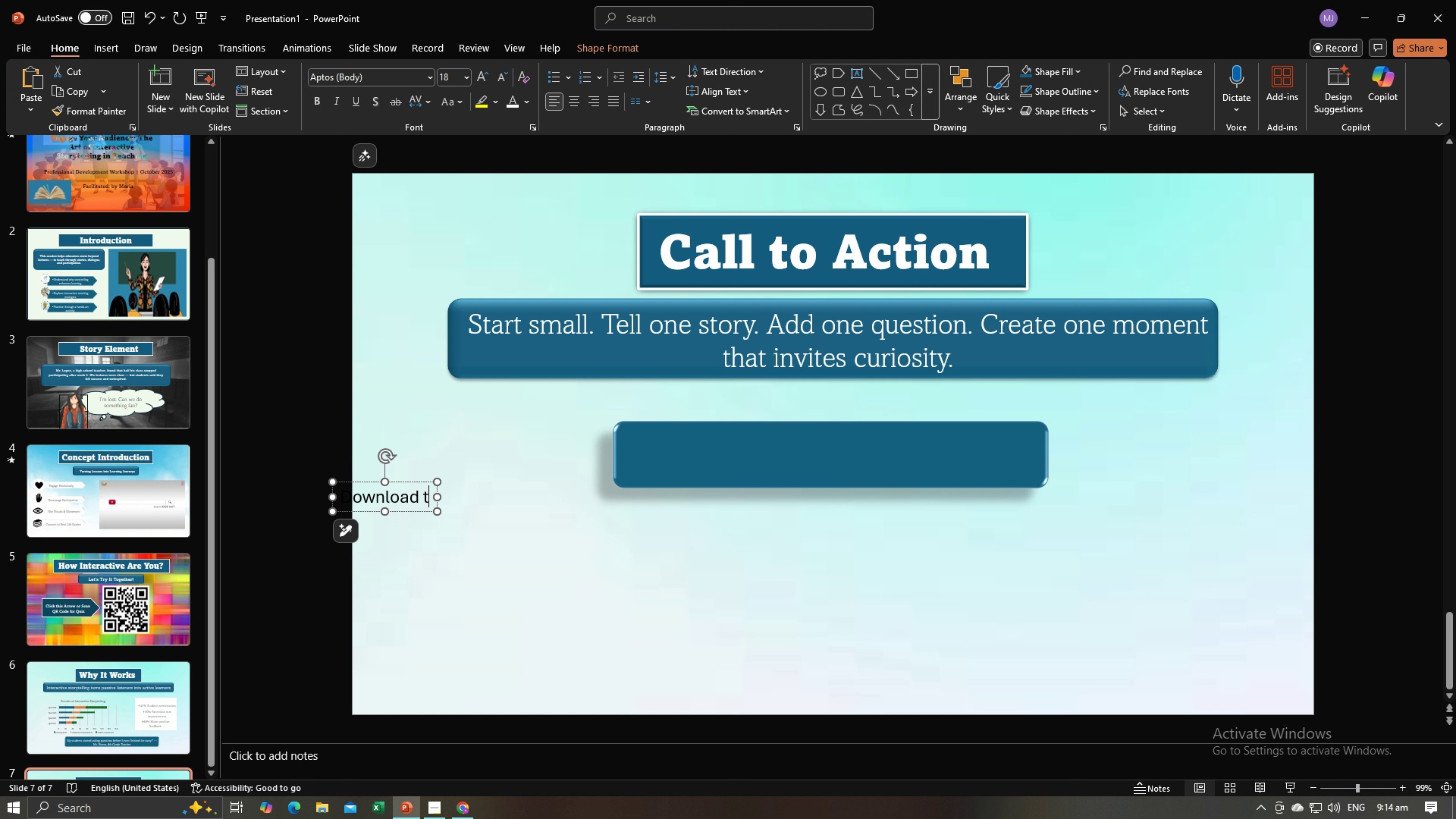 
type(th)
key(Backspace)
key(Backspace)
type(free file Here!)
 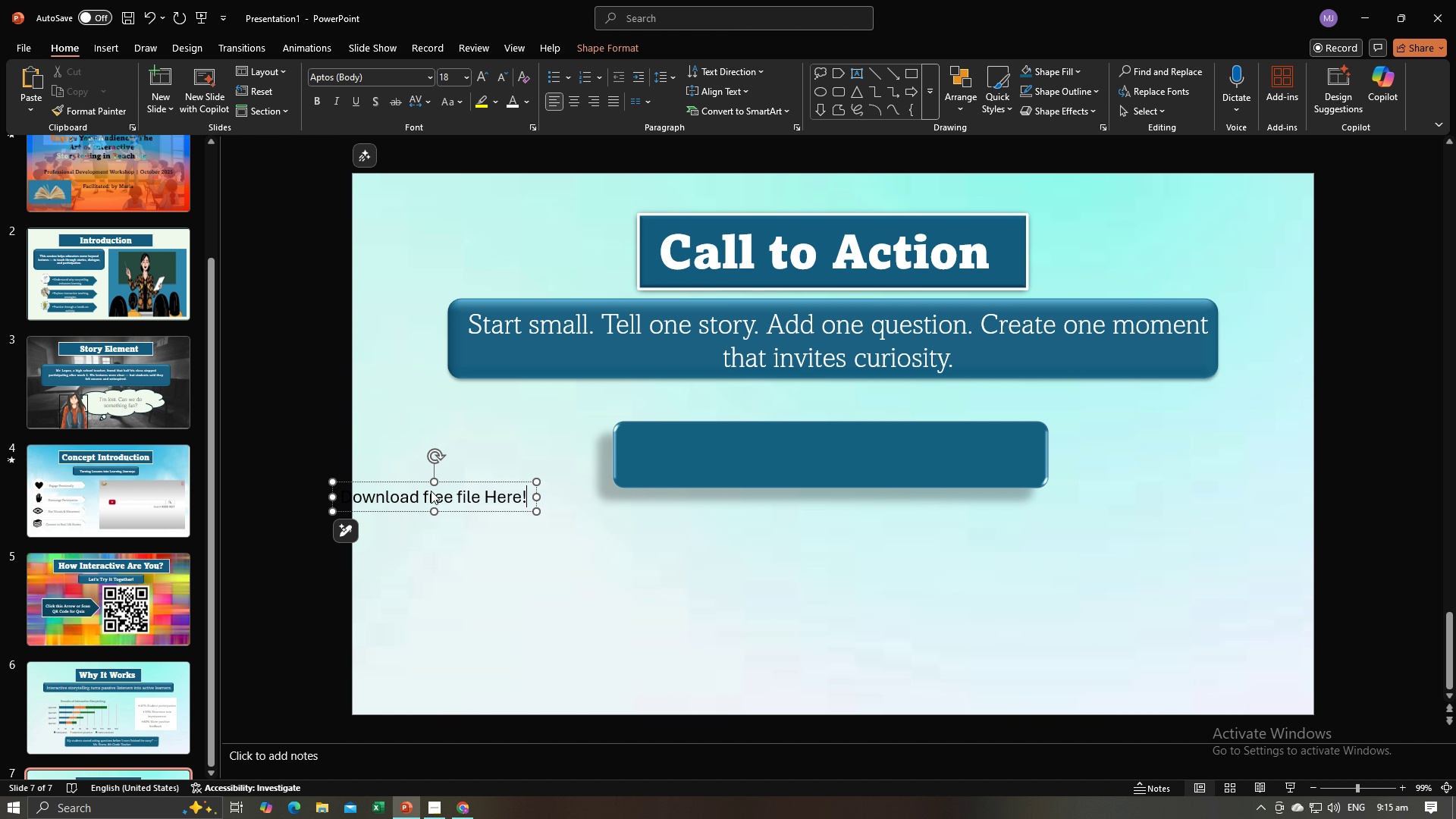 
double_click([505, 508])
 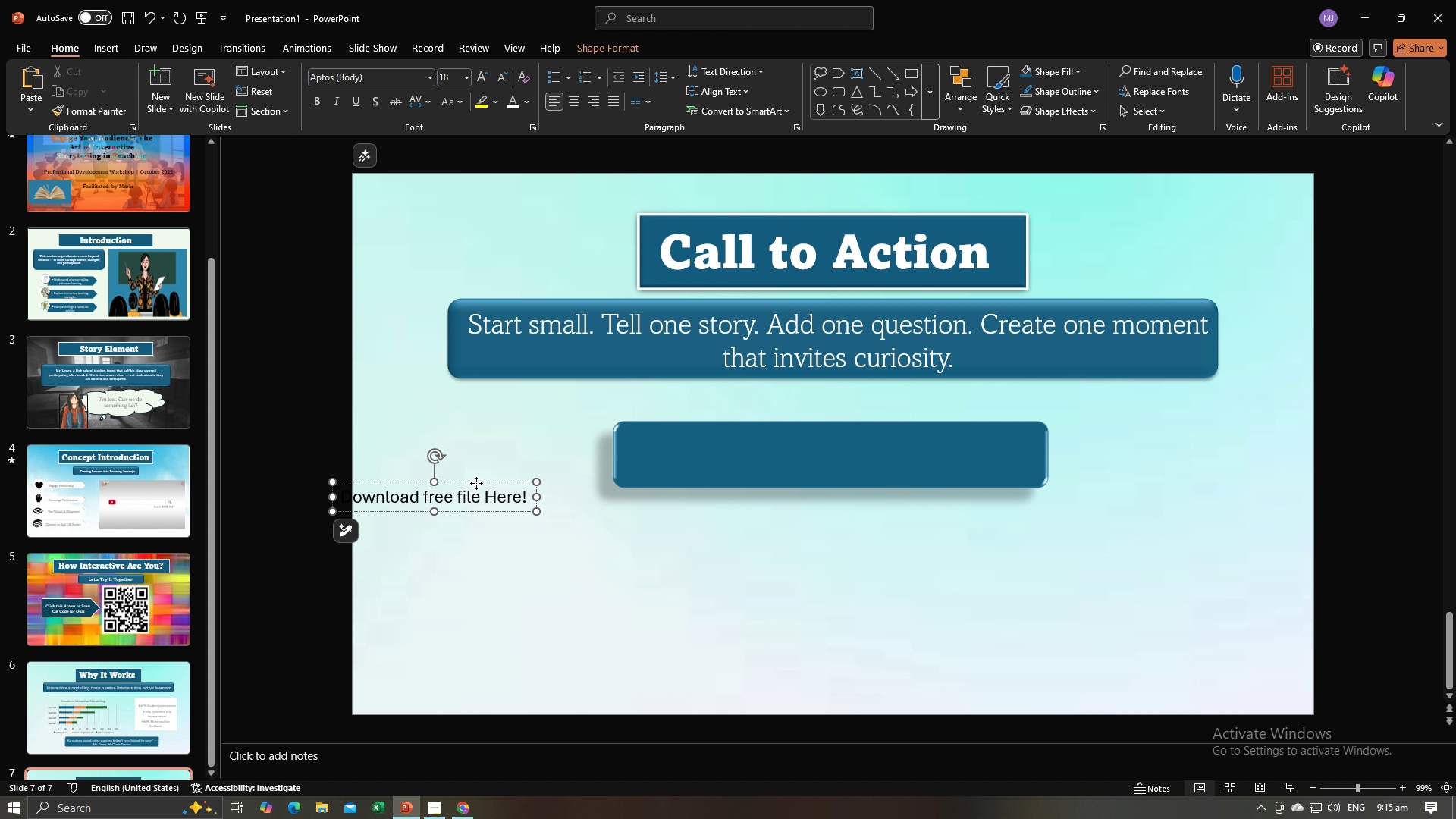 
left_click_drag(start_coordinate=[476, 483], to_coordinate=[885, 435])
 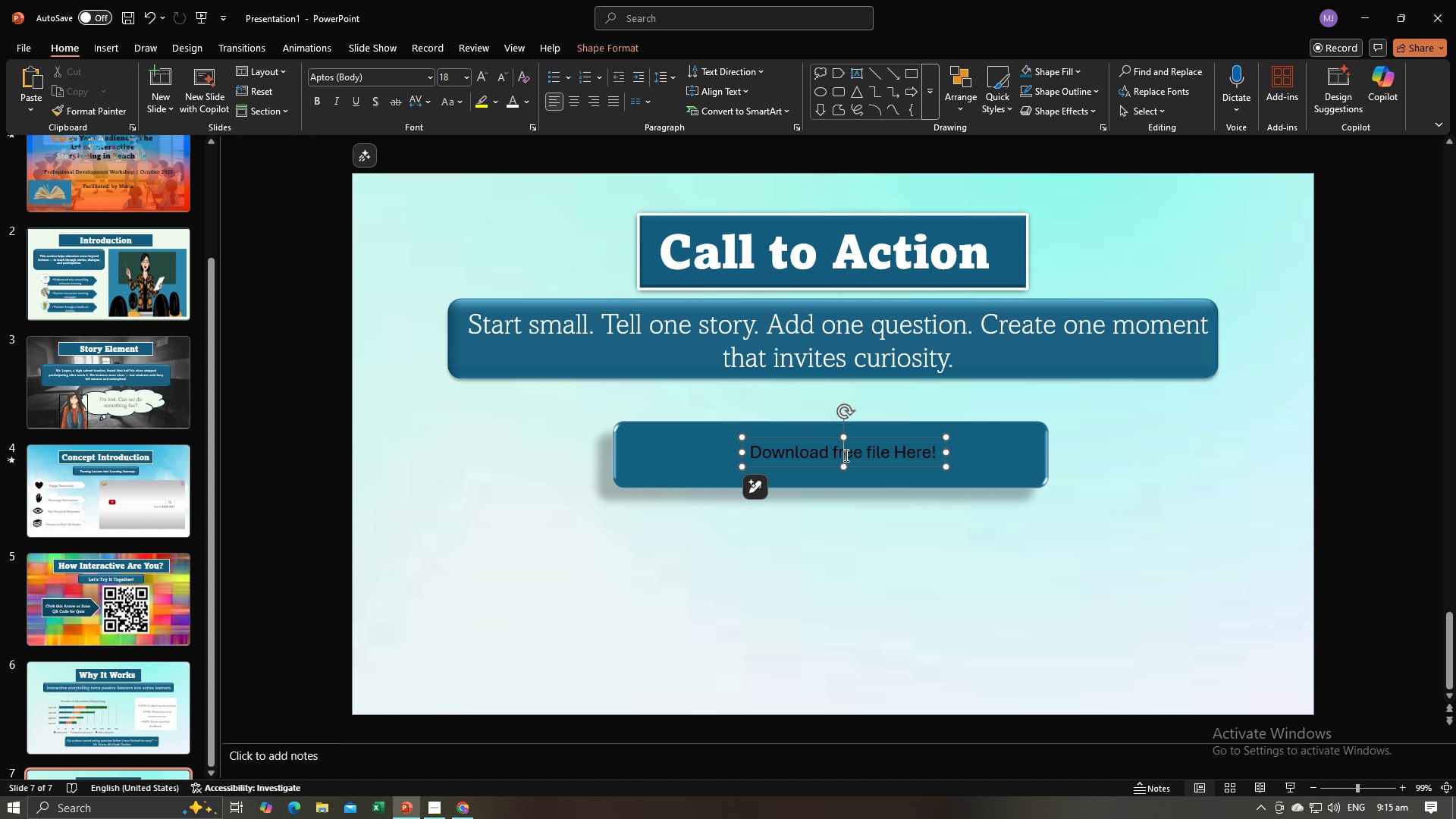 
left_click([845, 455])
 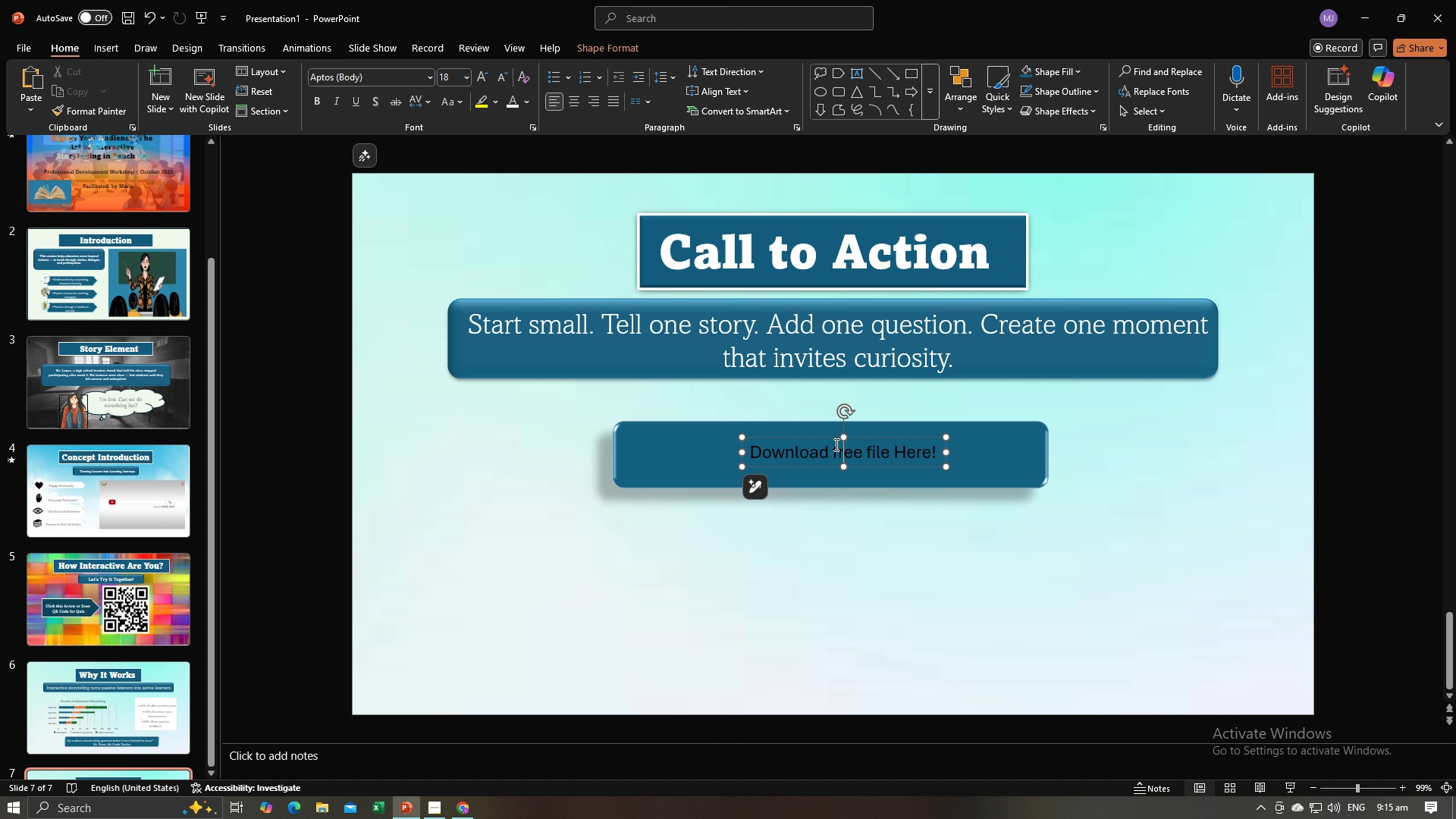 
key(Control+A)
 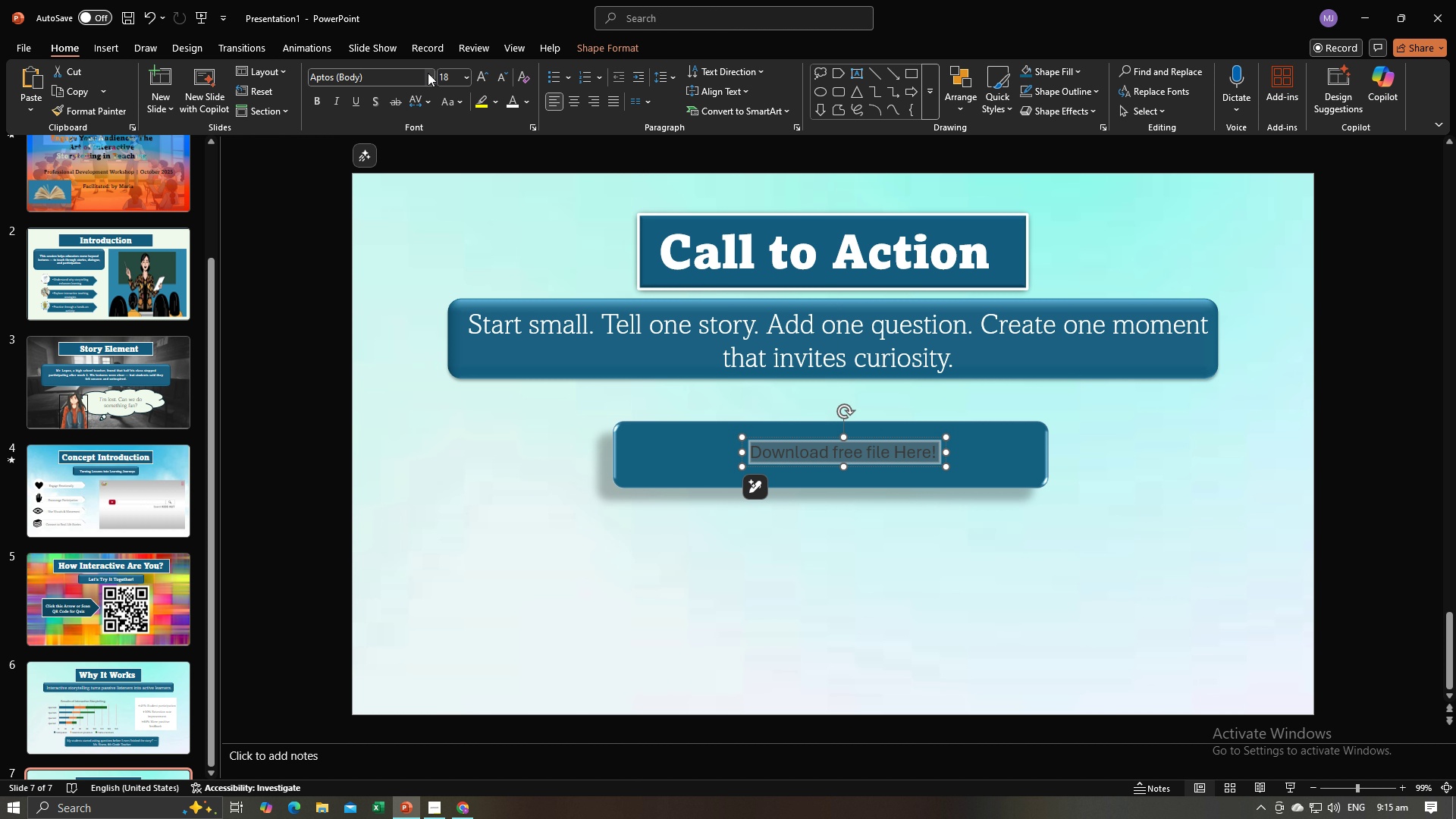 
left_click([430, 75])
 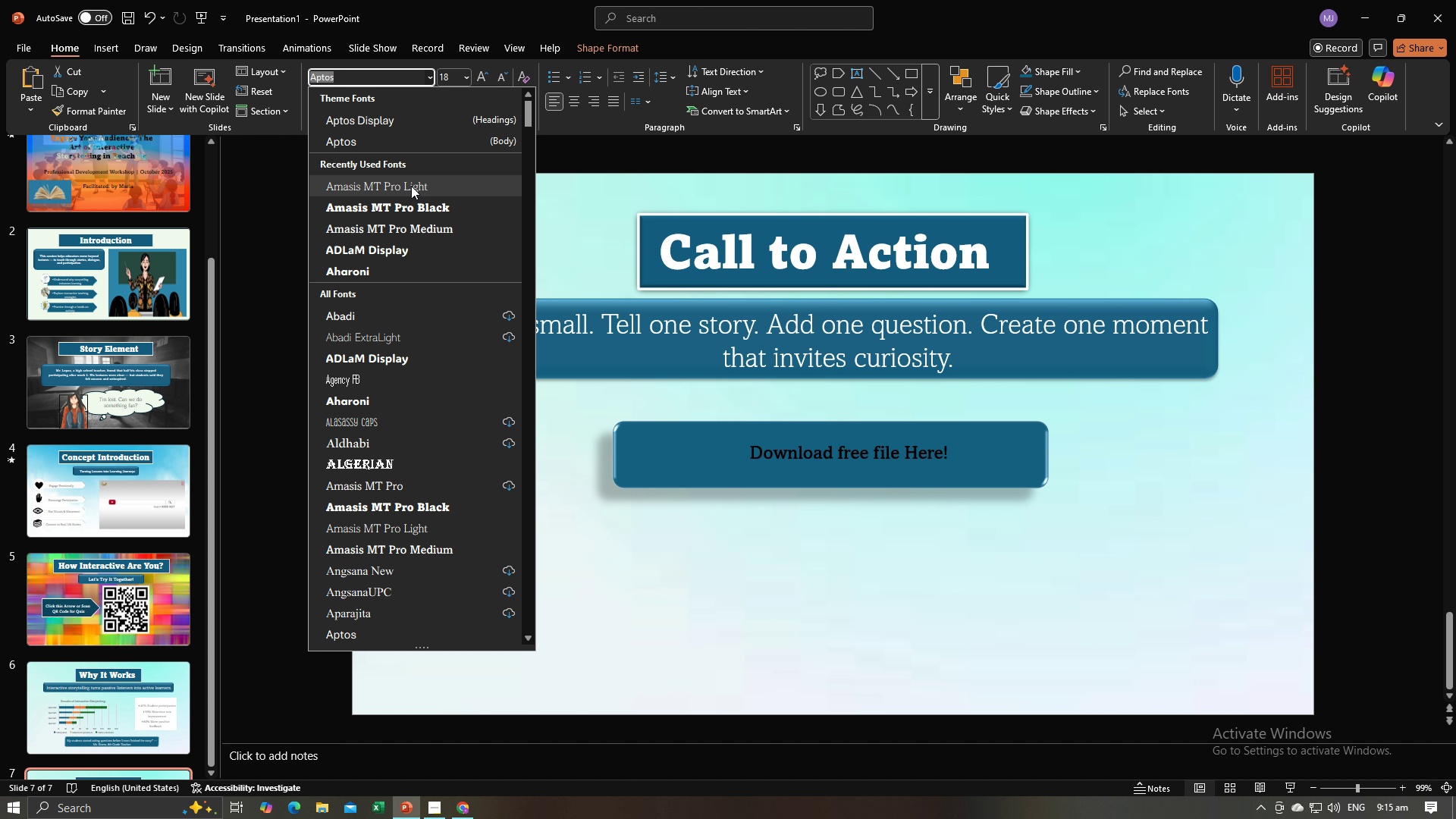 
left_click([411, 184])
 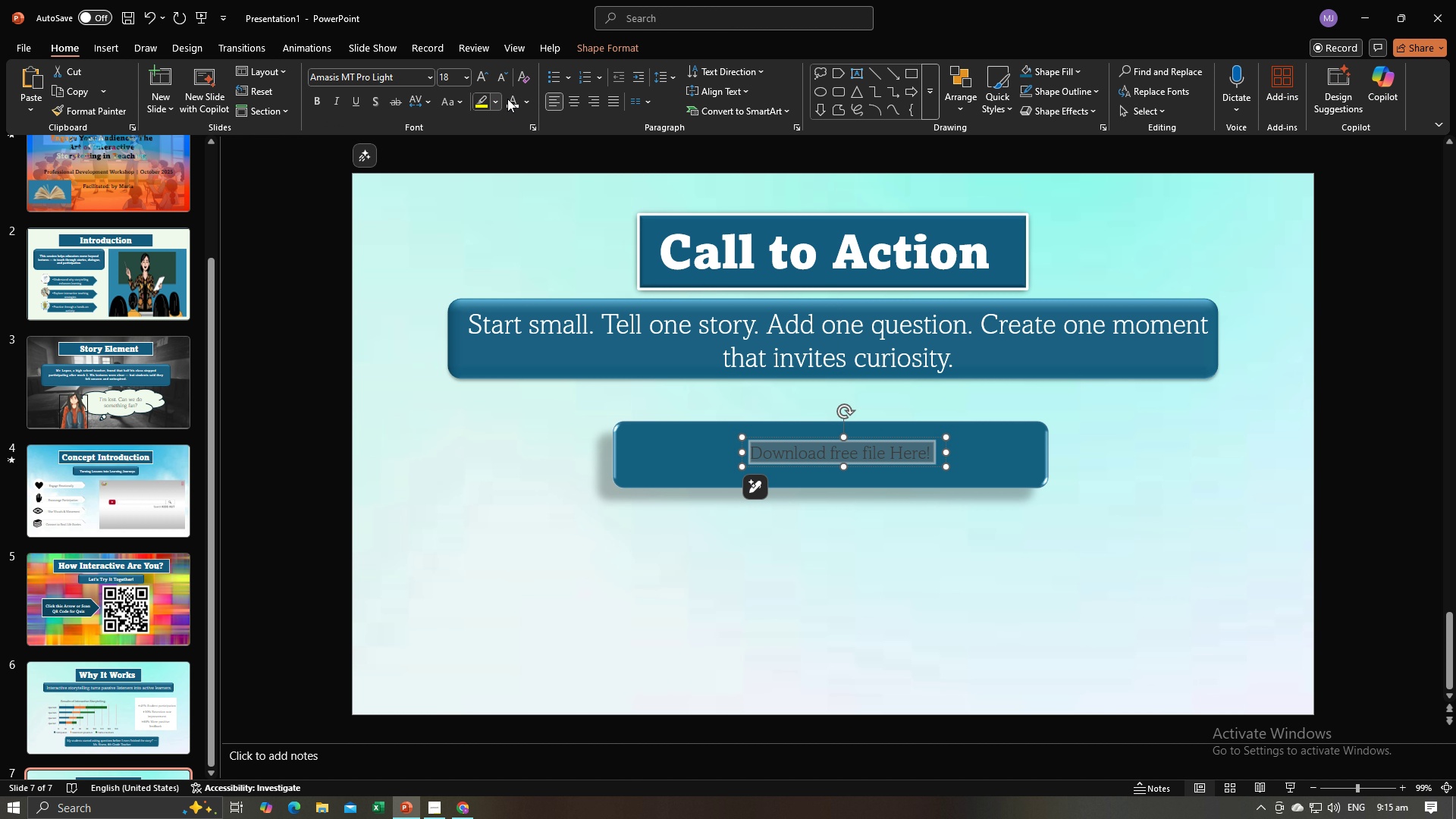 
left_click([510, 99])
 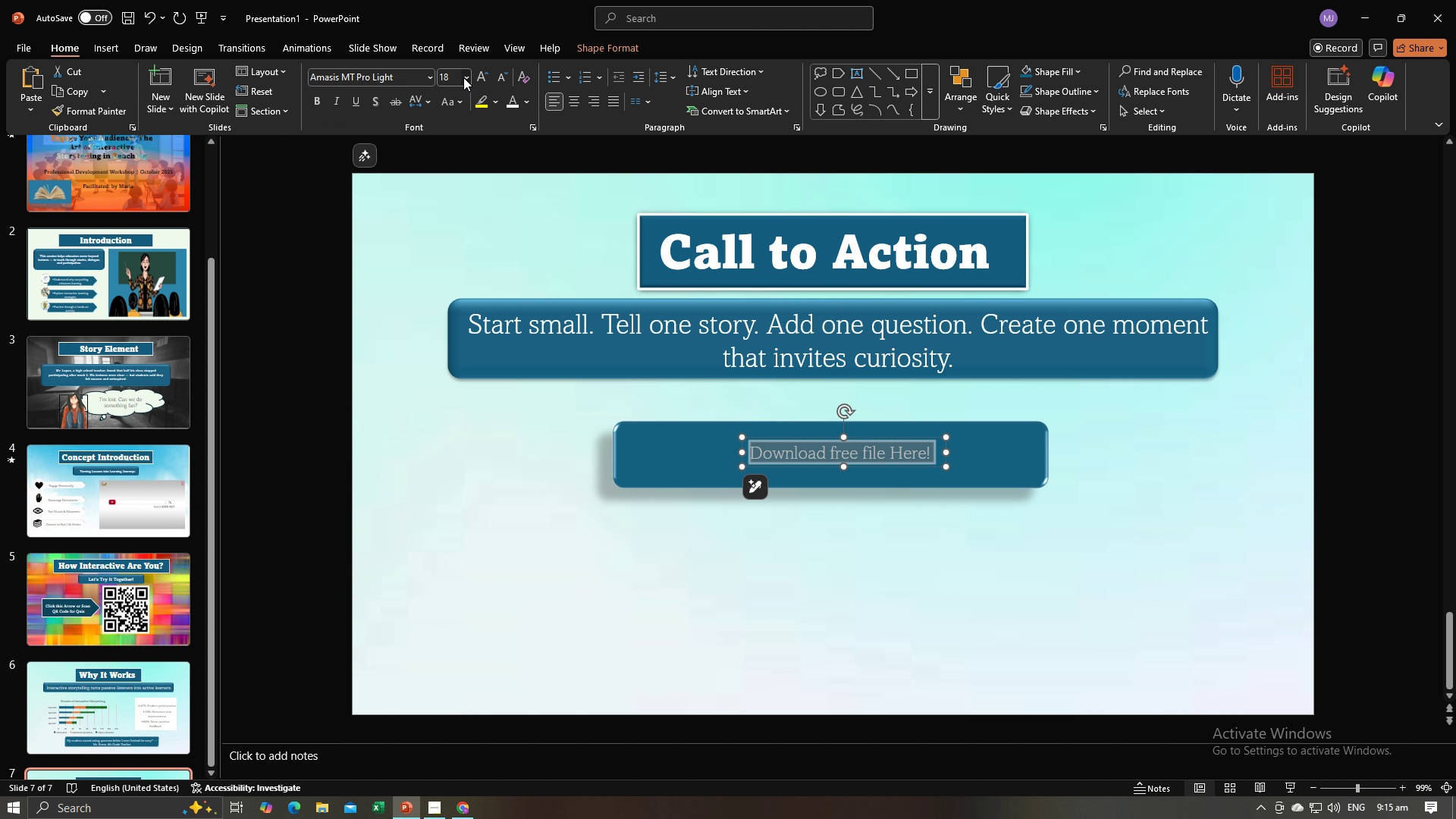 
left_click([463, 77])
 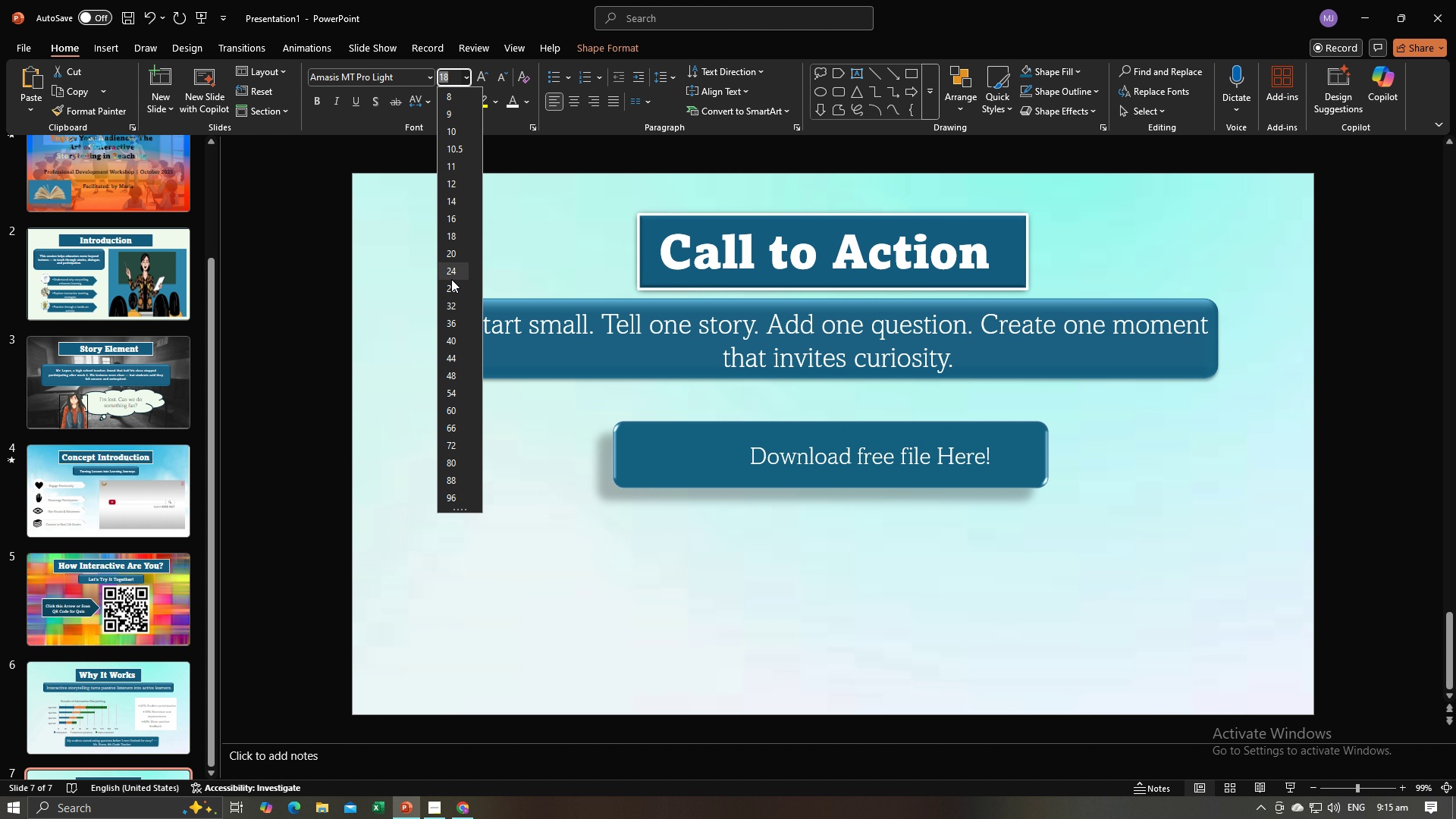 
left_click([451, 280])
 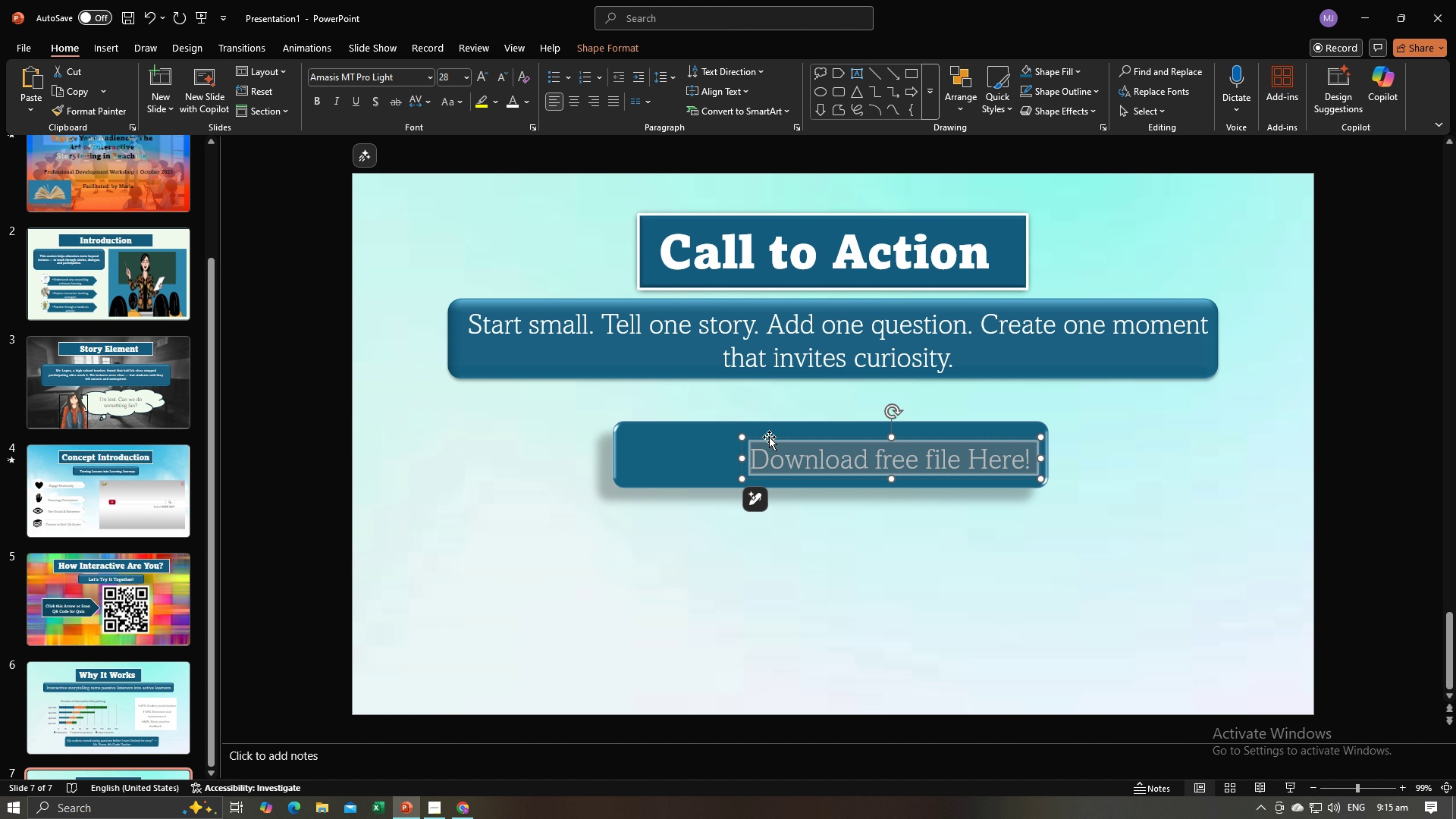 
left_click_drag(start_coordinate=[770, 437], to_coordinate=[722, 437])
 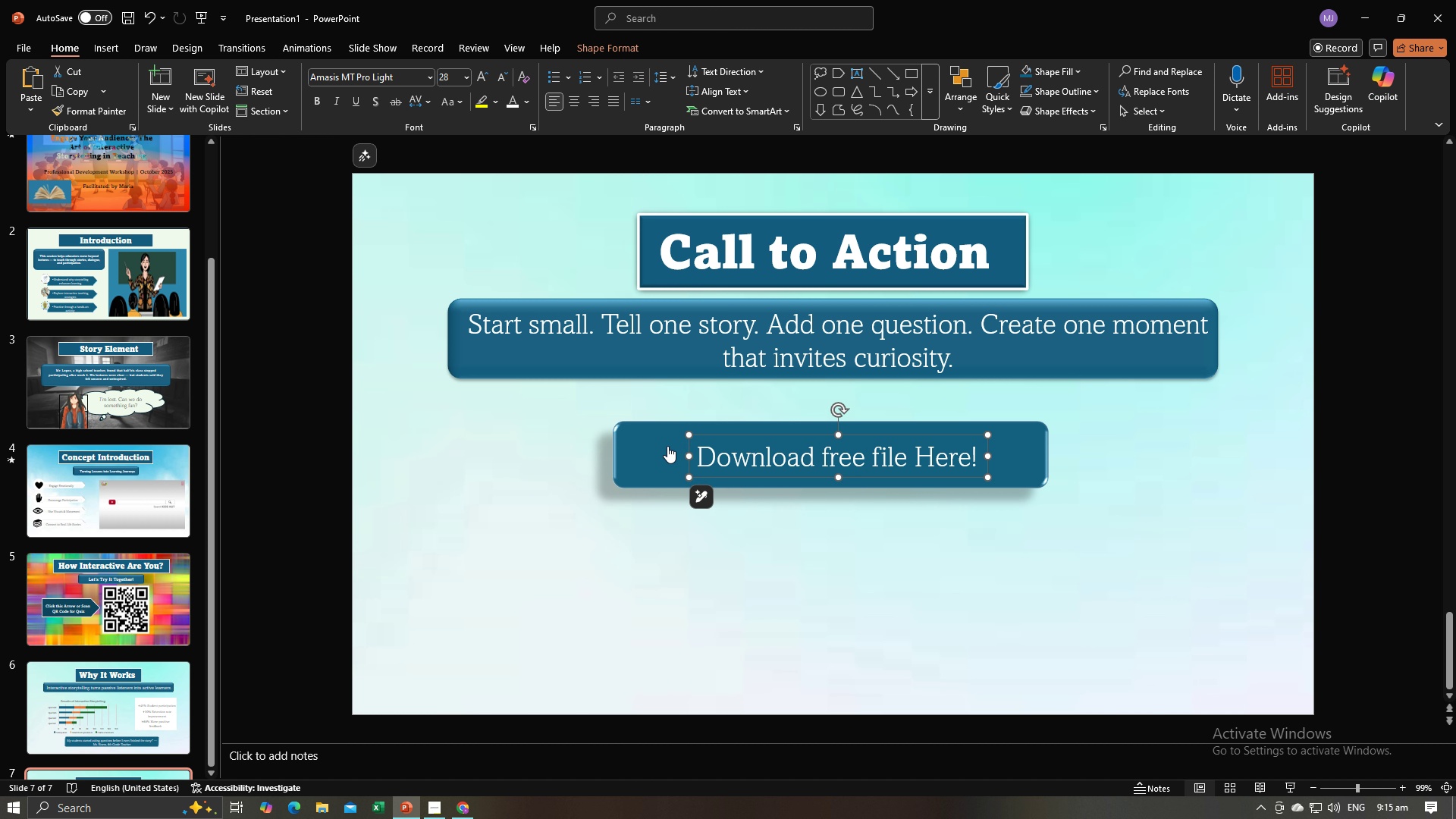 
hold_key(key=ControlLeft, duration=1.56)
left_click([663, 447])
 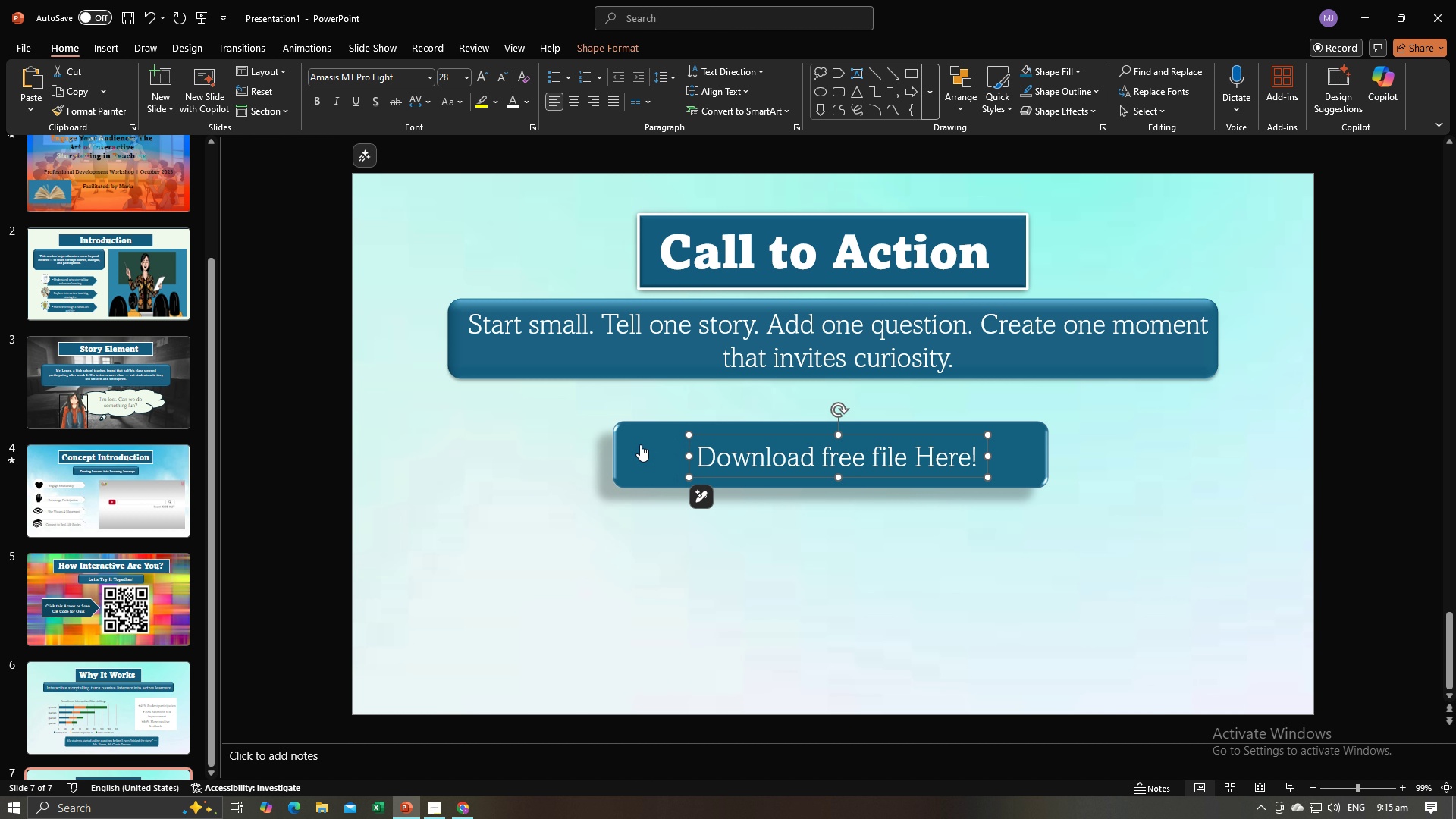 
left_click([640, 444])
 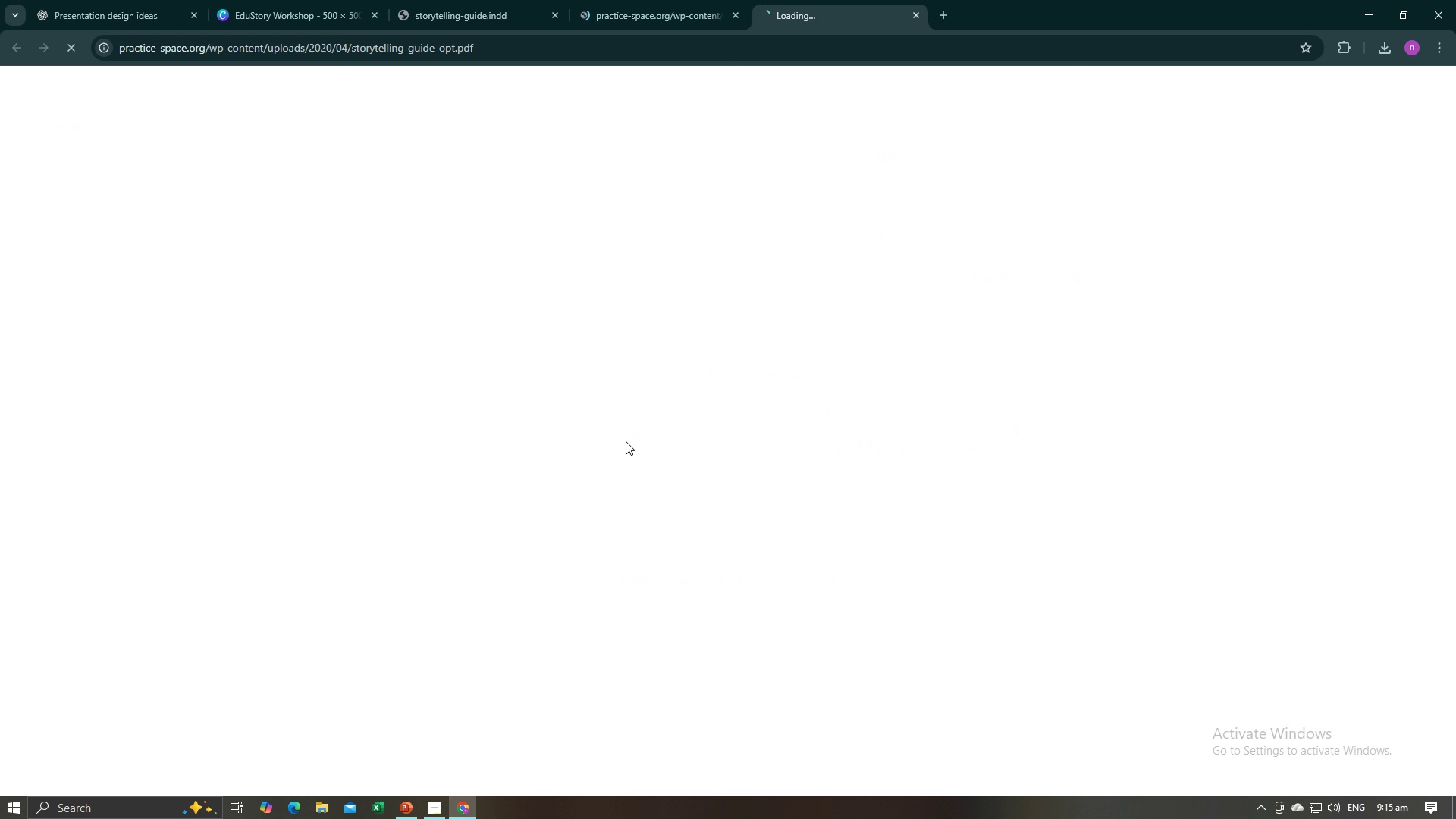 
hold_key(key=ControlLeft, duration=0.41)
double_click([626, 441])
 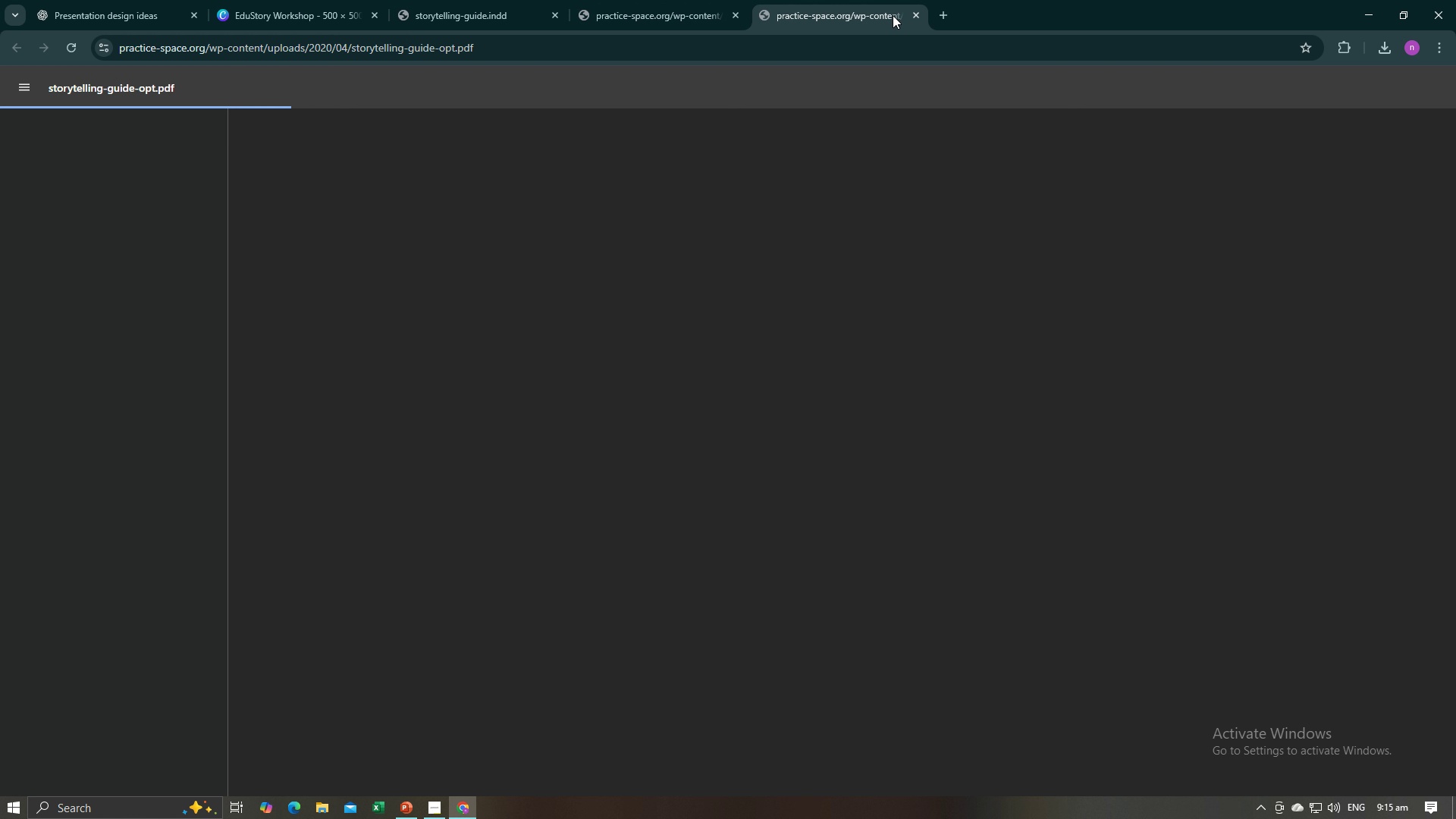 
left_click([913, 14])
 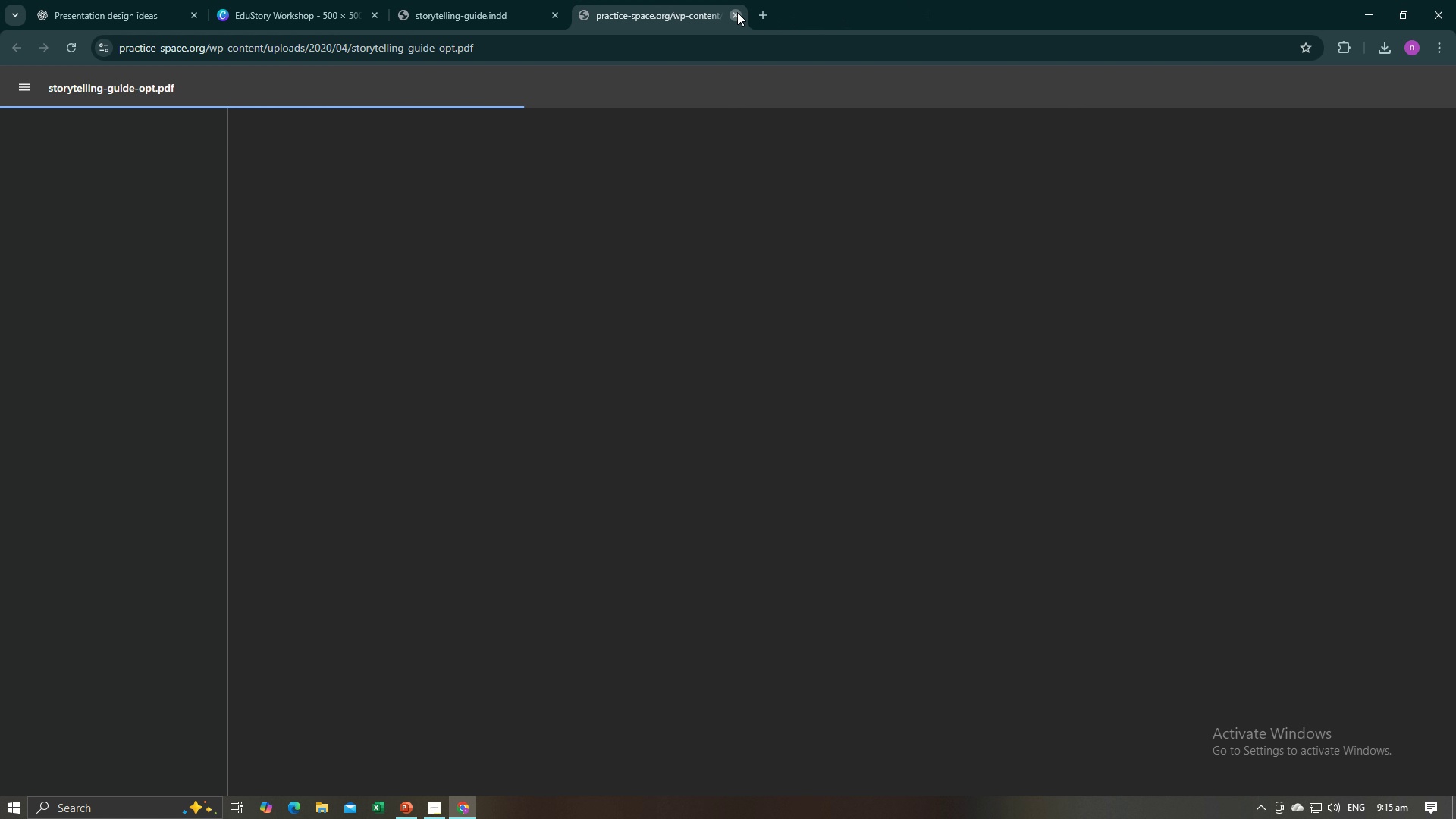 
left_click([737, 12])
 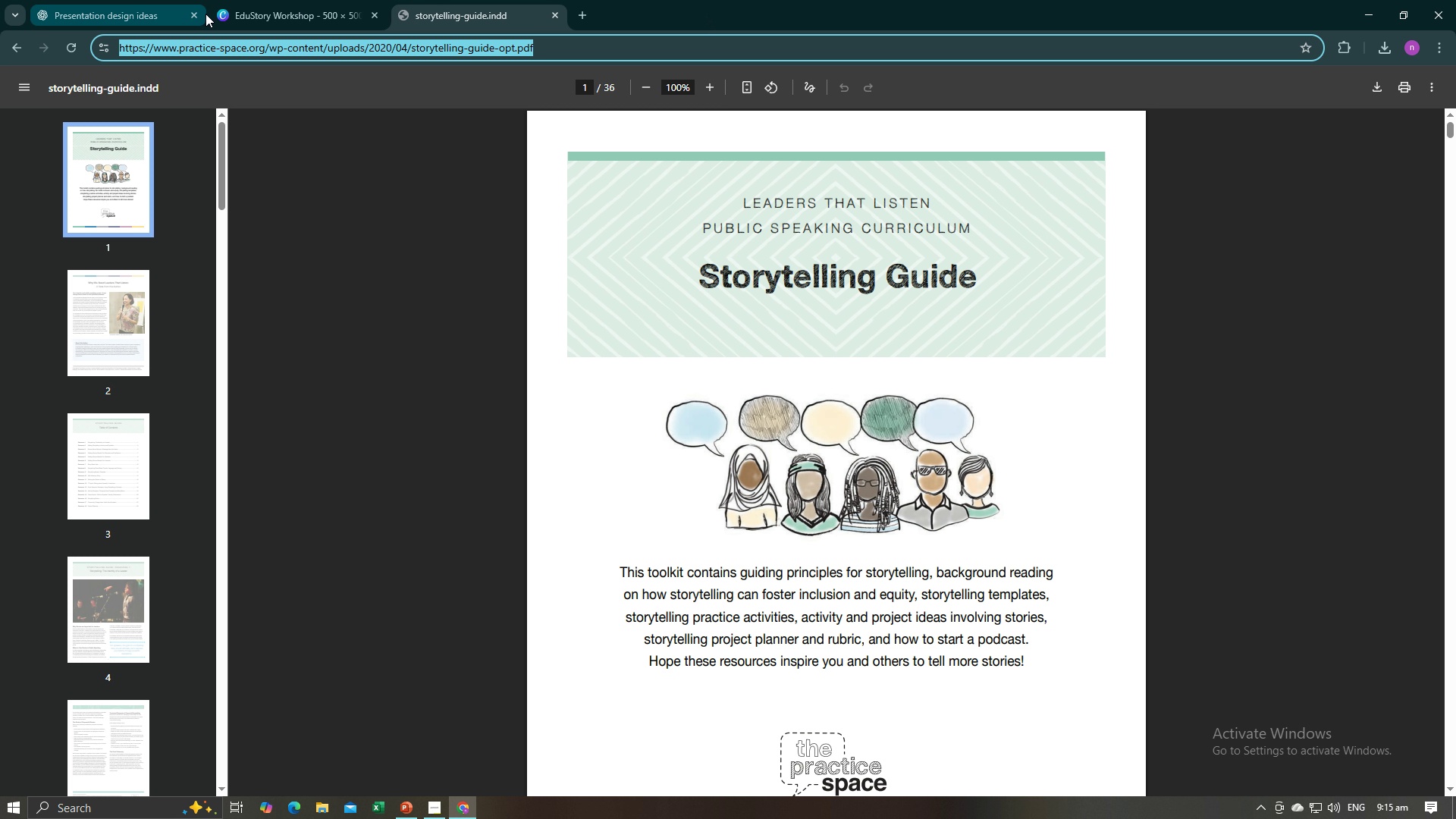 
key(Alt+AltLeft)
 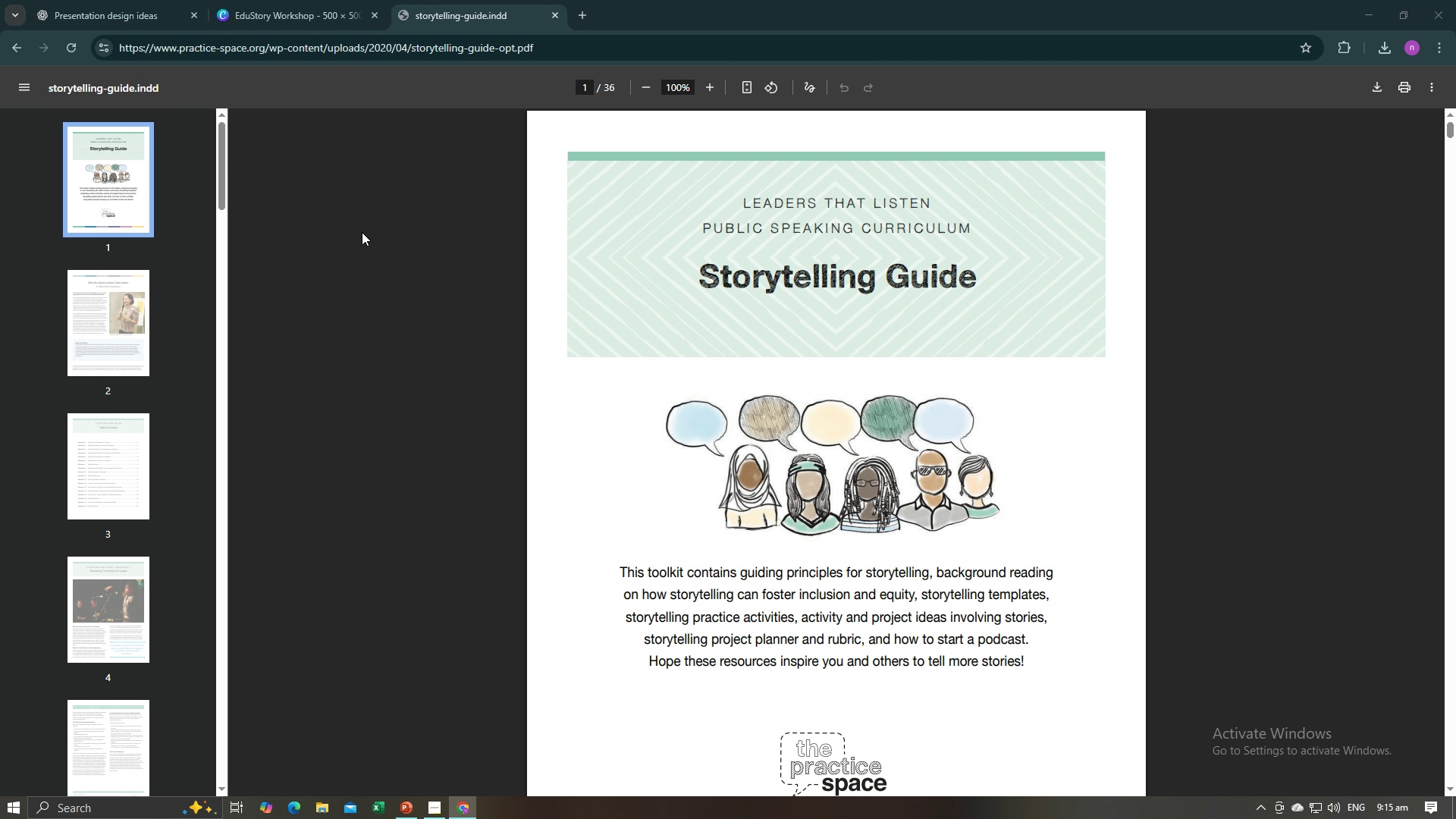 
key(Alt+Tab)
 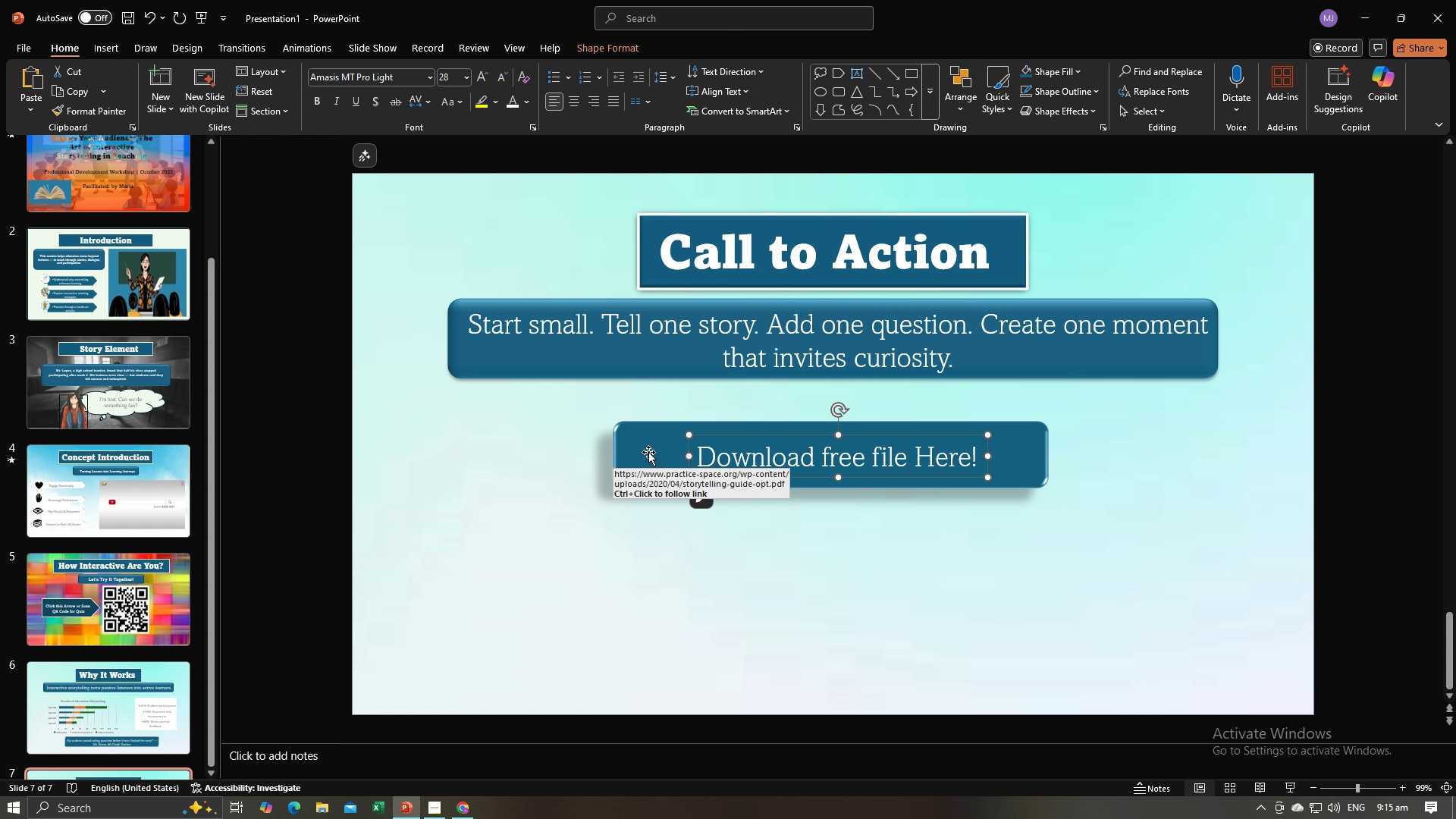 
hold_key(key=ControlLeft, duration=0.98)
left_click([625, 442])
 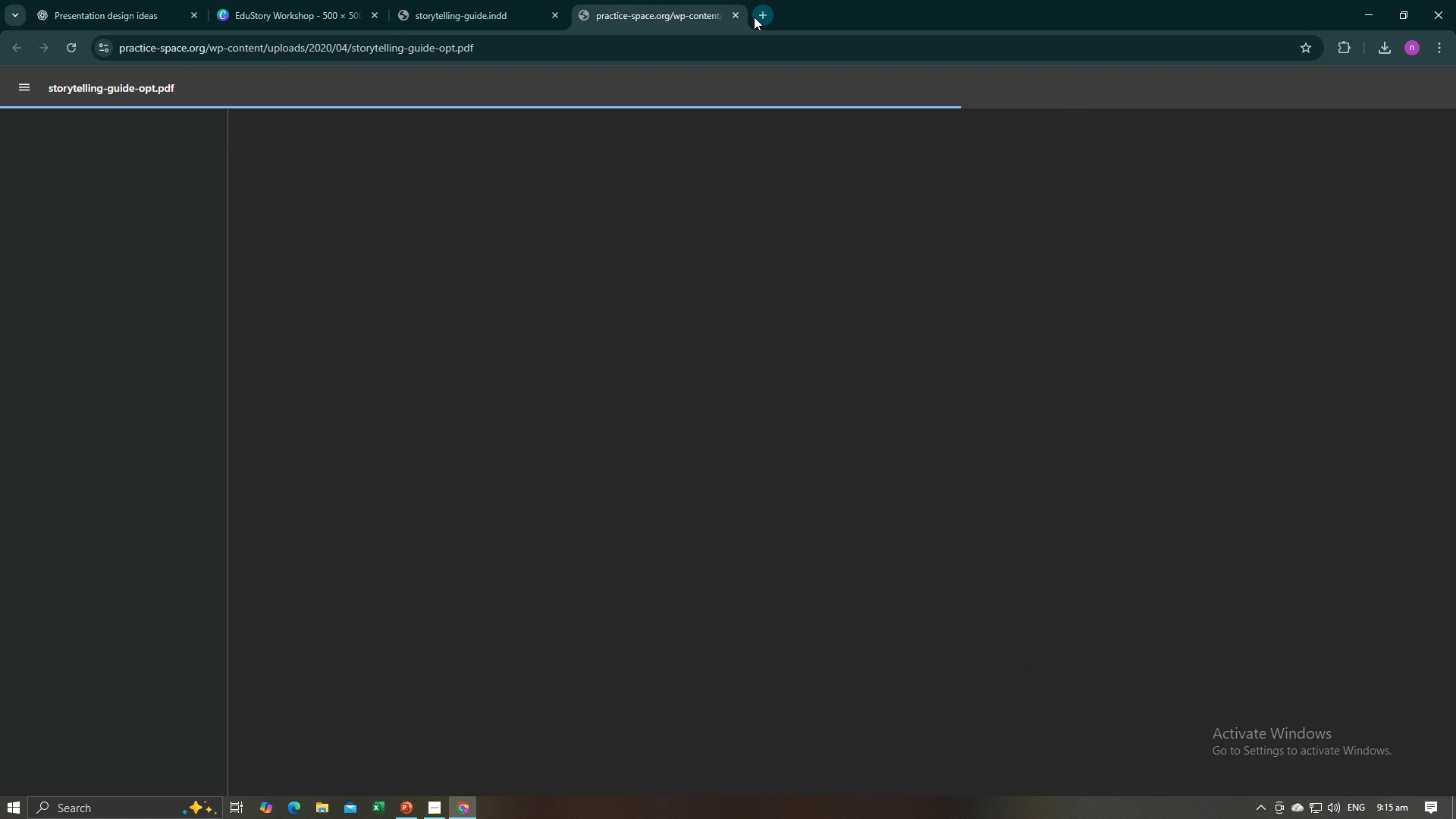 
left_click([739, 15])
 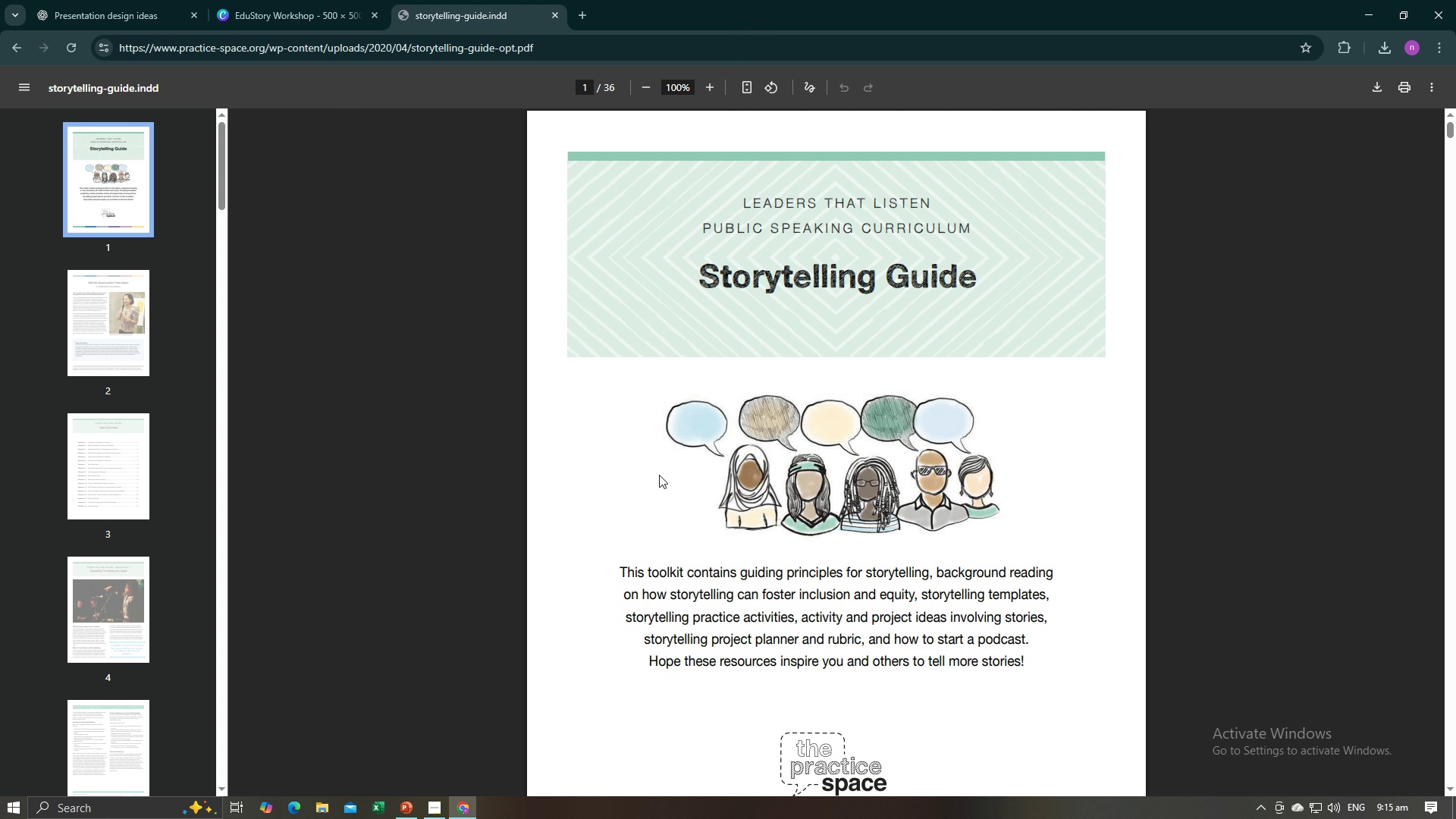 
key(Alt+AltLeft)
 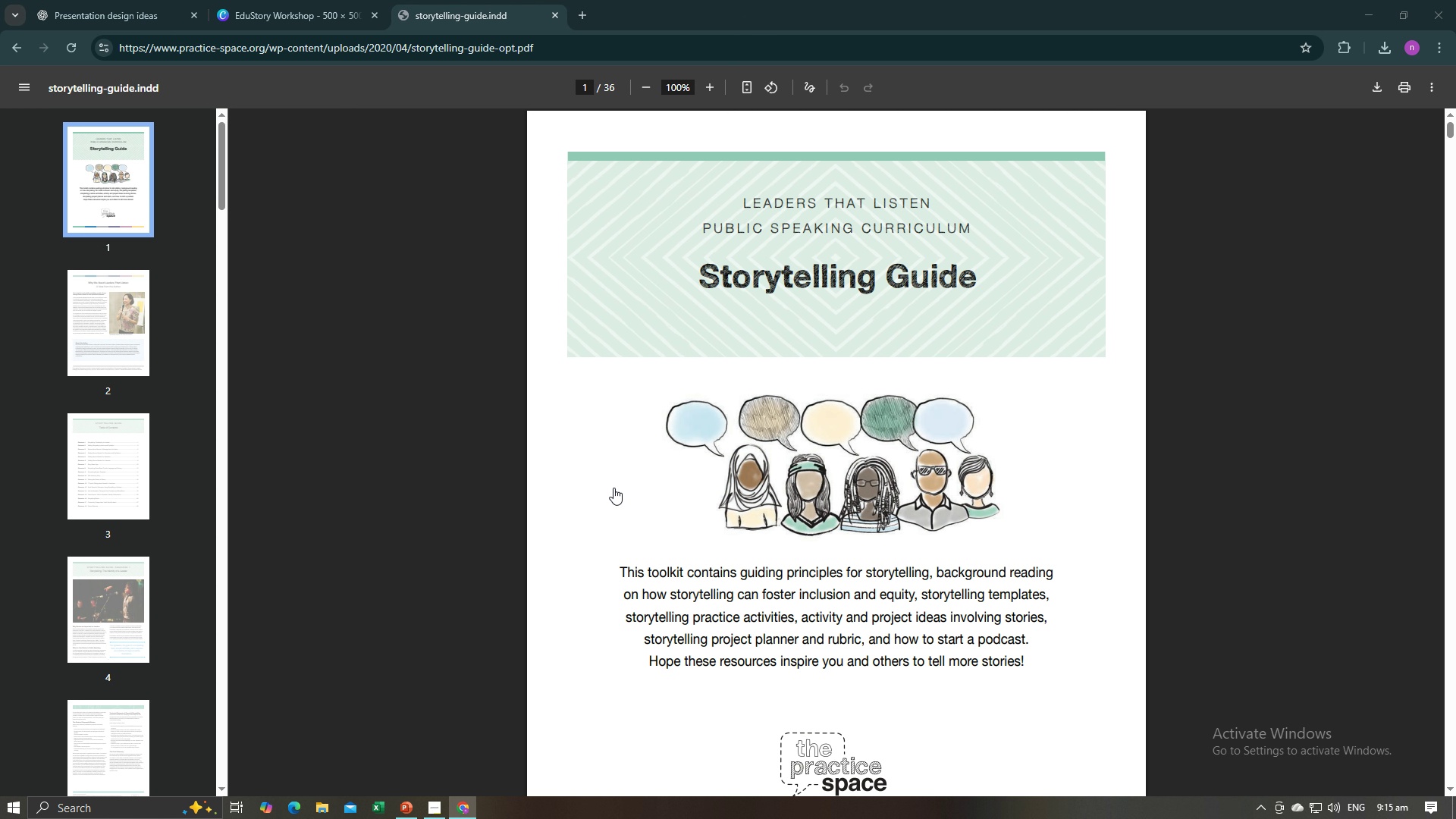 
key(Alt+Tab)
 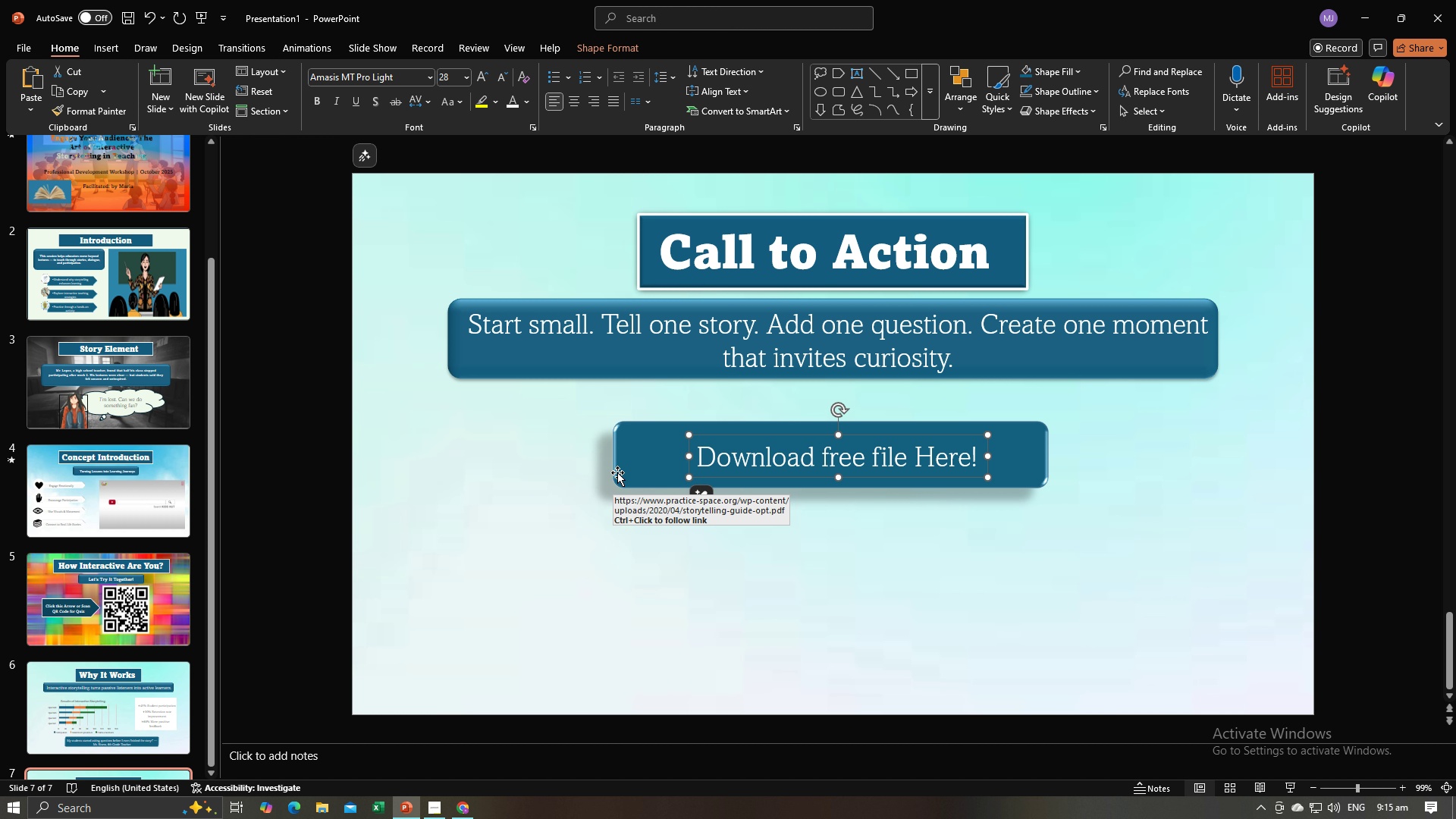 
hold_key(key=ShiftLeft, duration=0.79)
left_click([642, 464])
 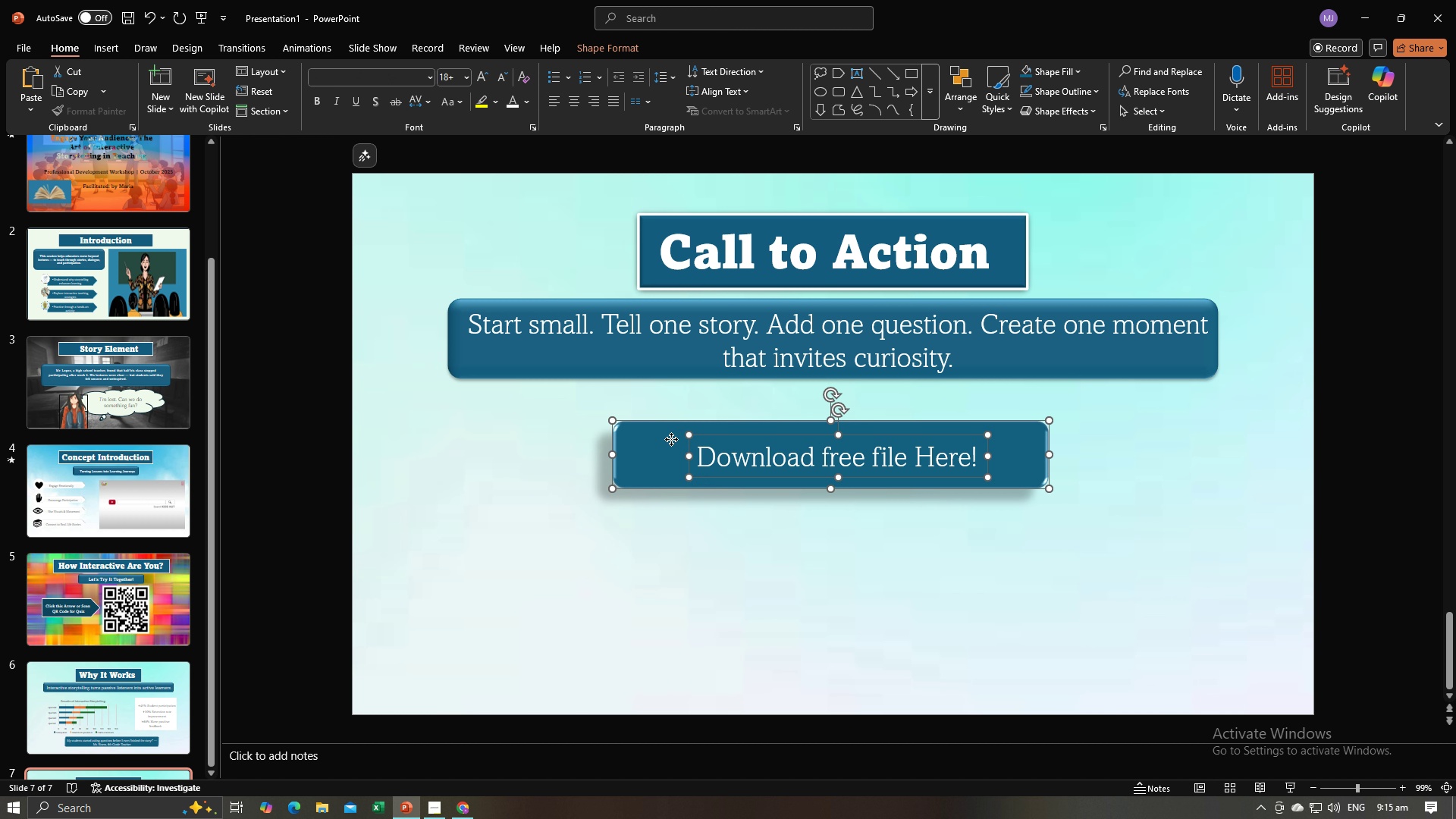 
right_click([671, 439])
 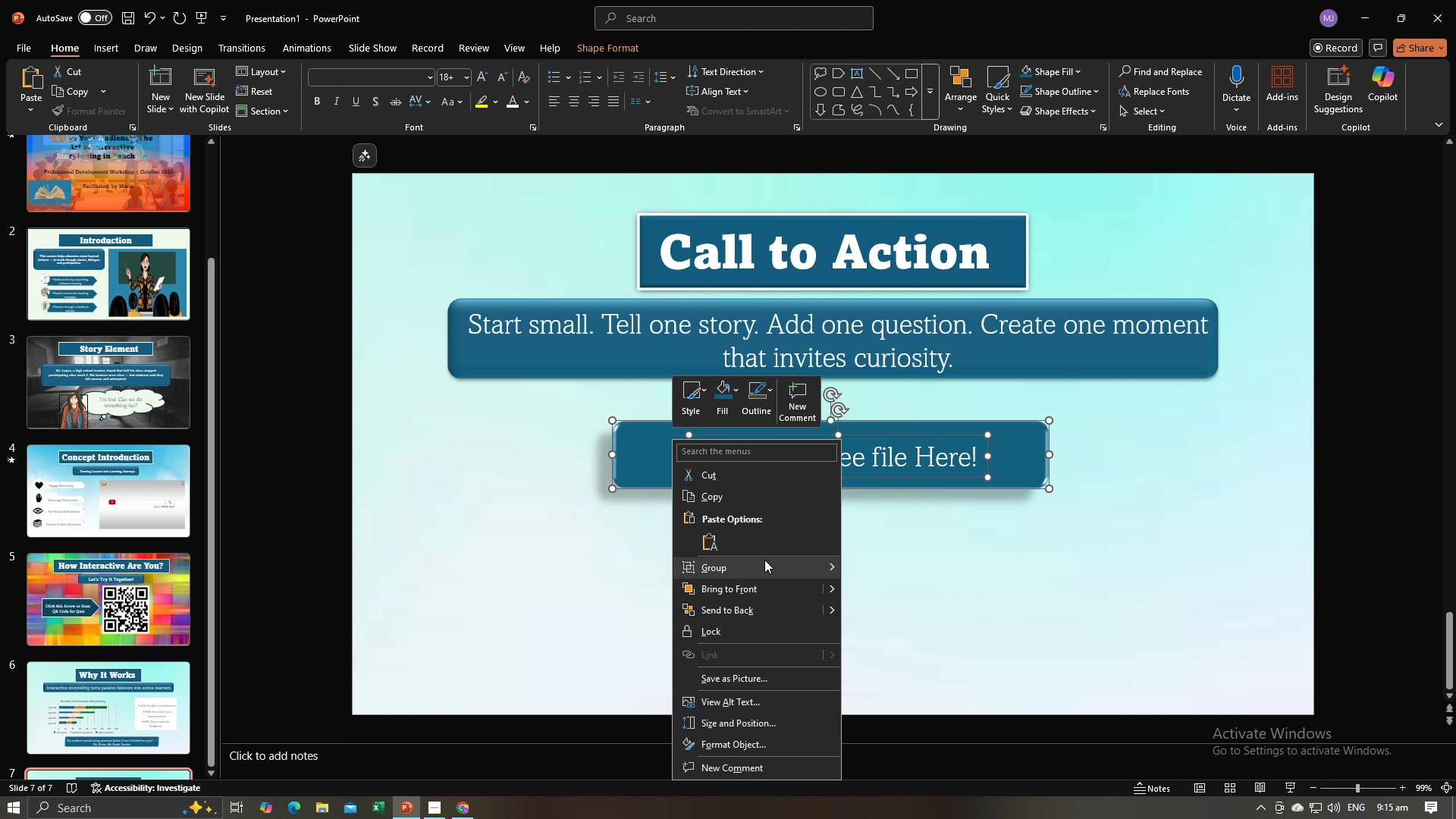 
left_click([764, 563])
 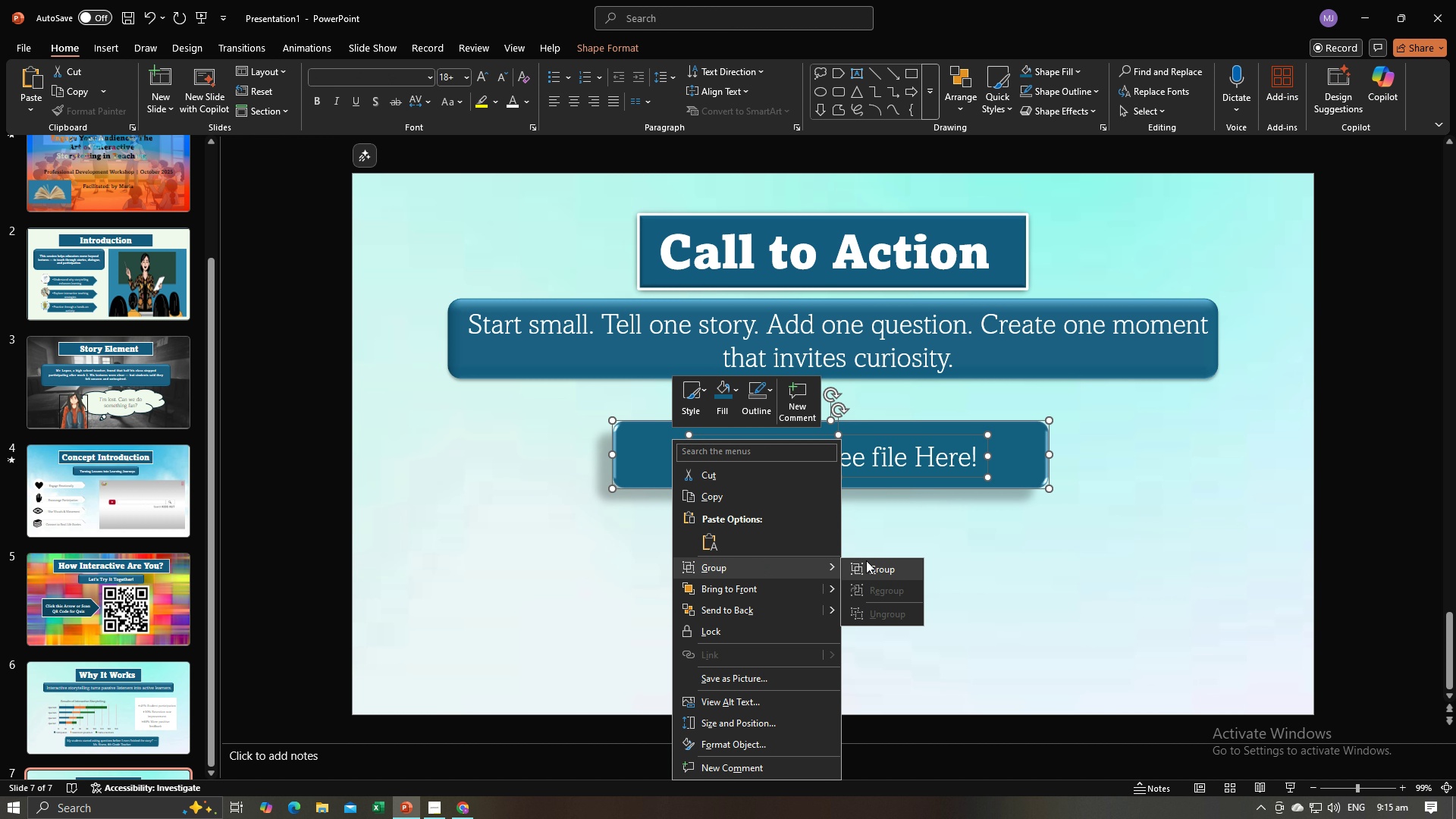 
left_click([866, 560])
 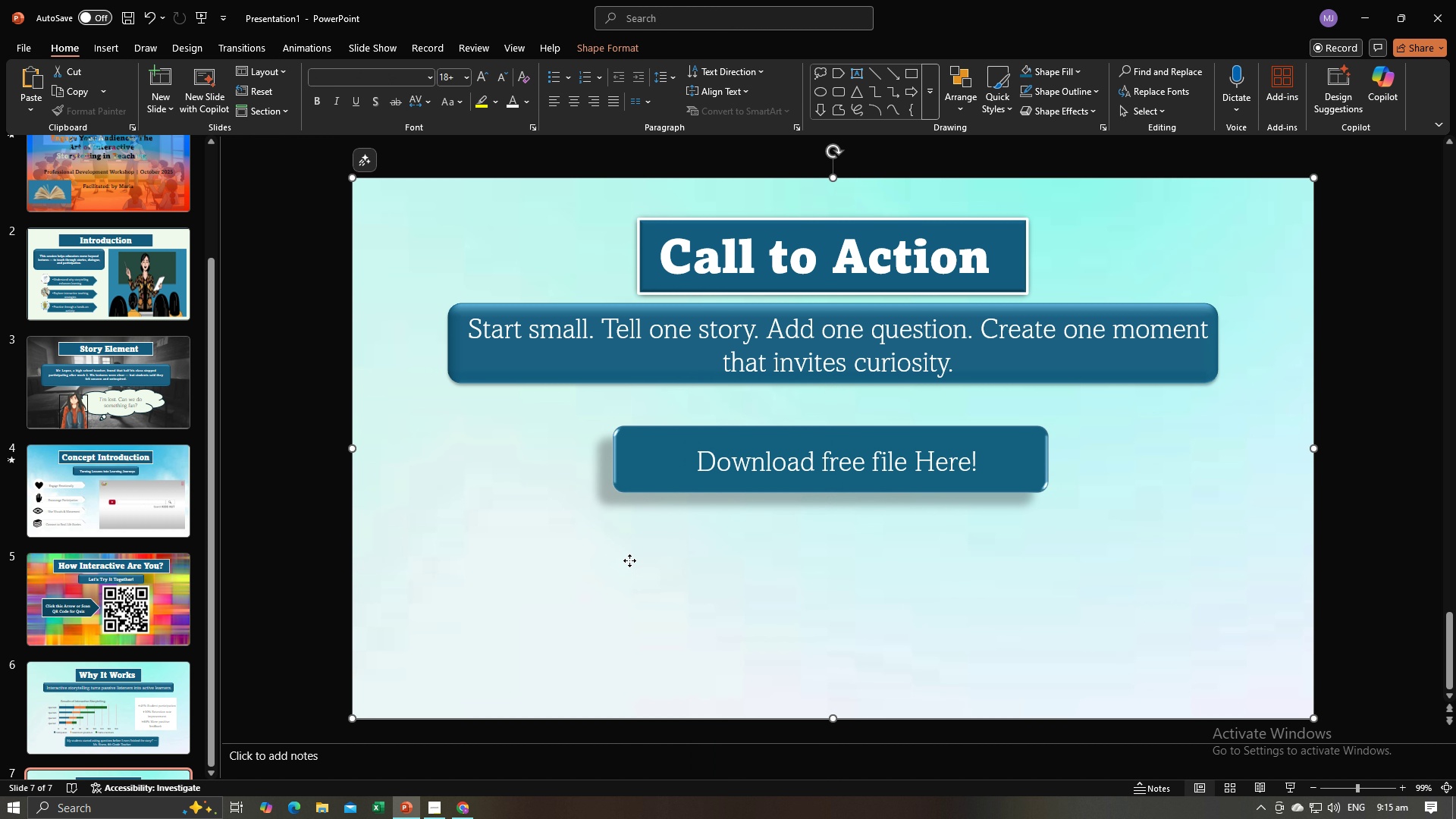 
left_click([629, 560])
 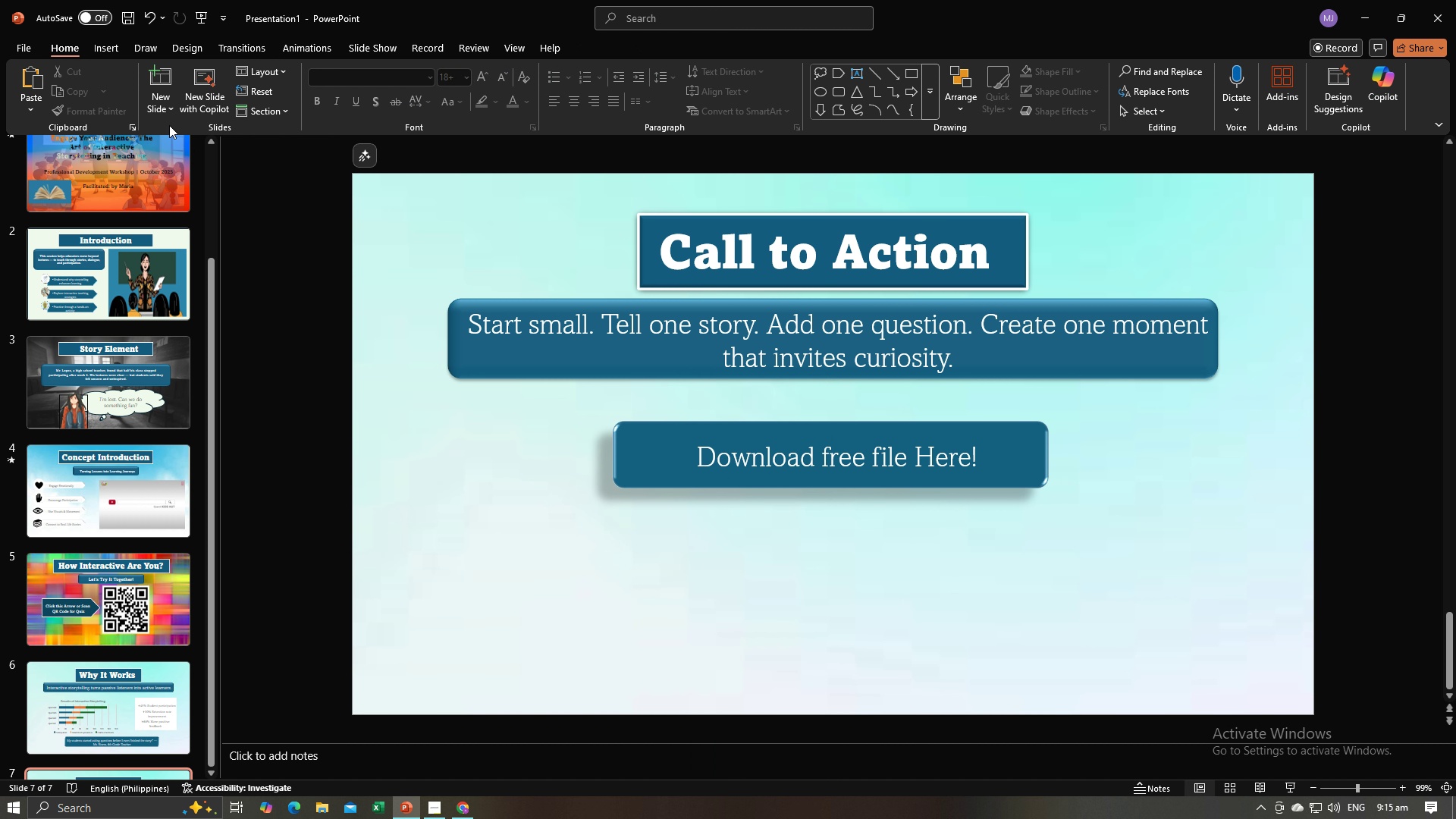 
left_click([101, 46])
 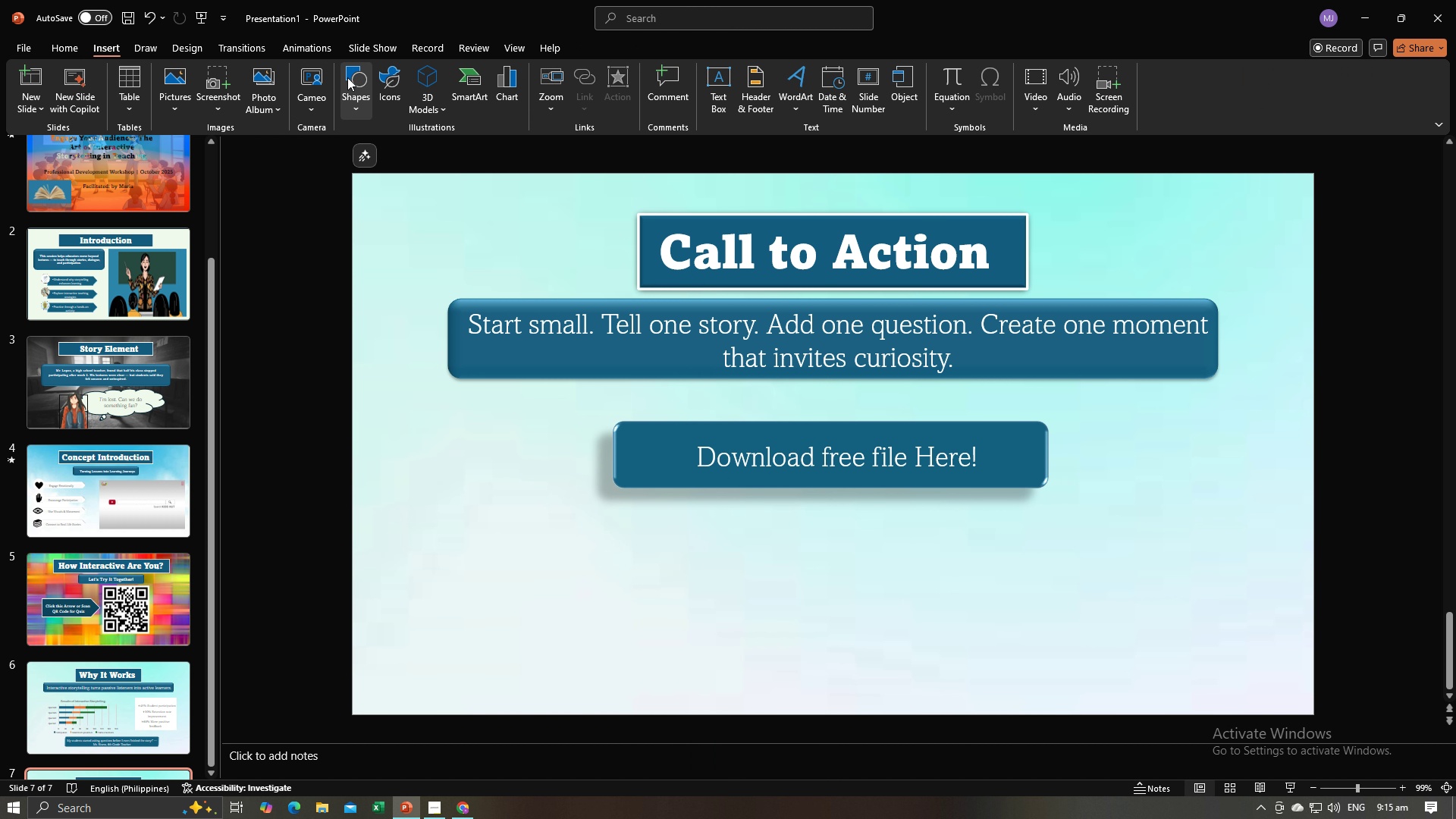 
left_click([348, 77])
 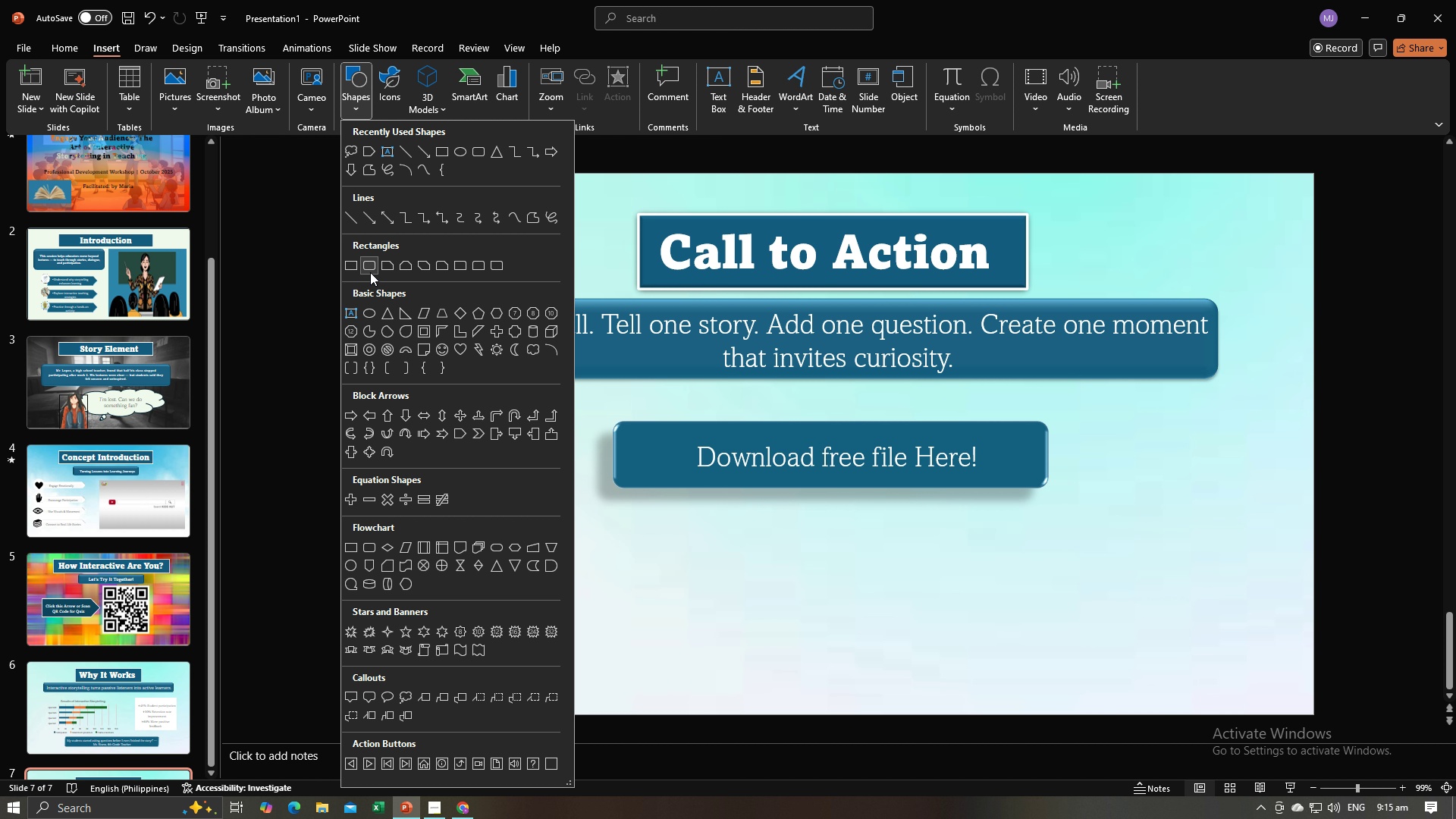 
left_click([368, 269])
 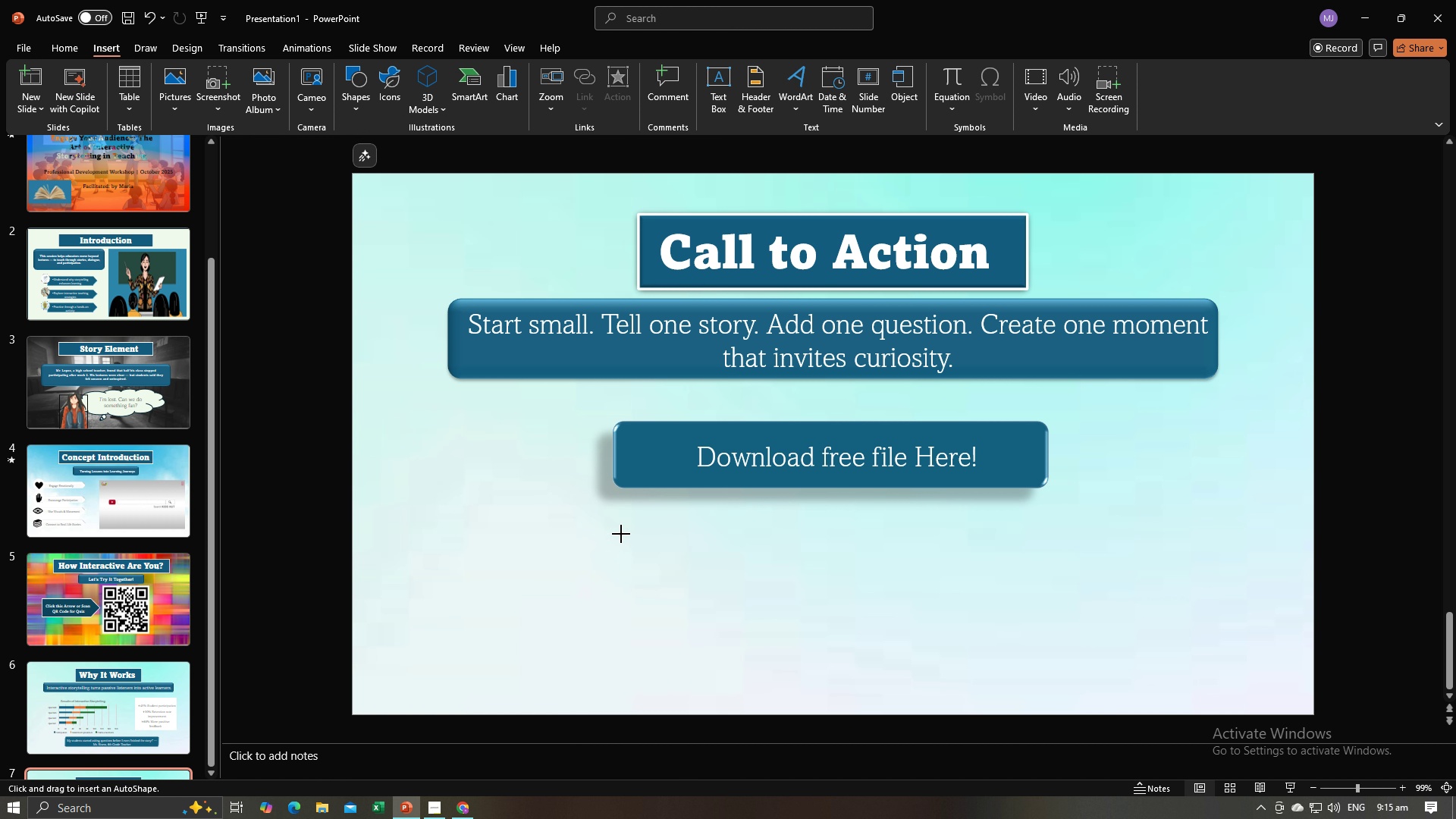 
left_click_drag(start_coordinate=[621, 534], to_coordinate=[1040, 596])
 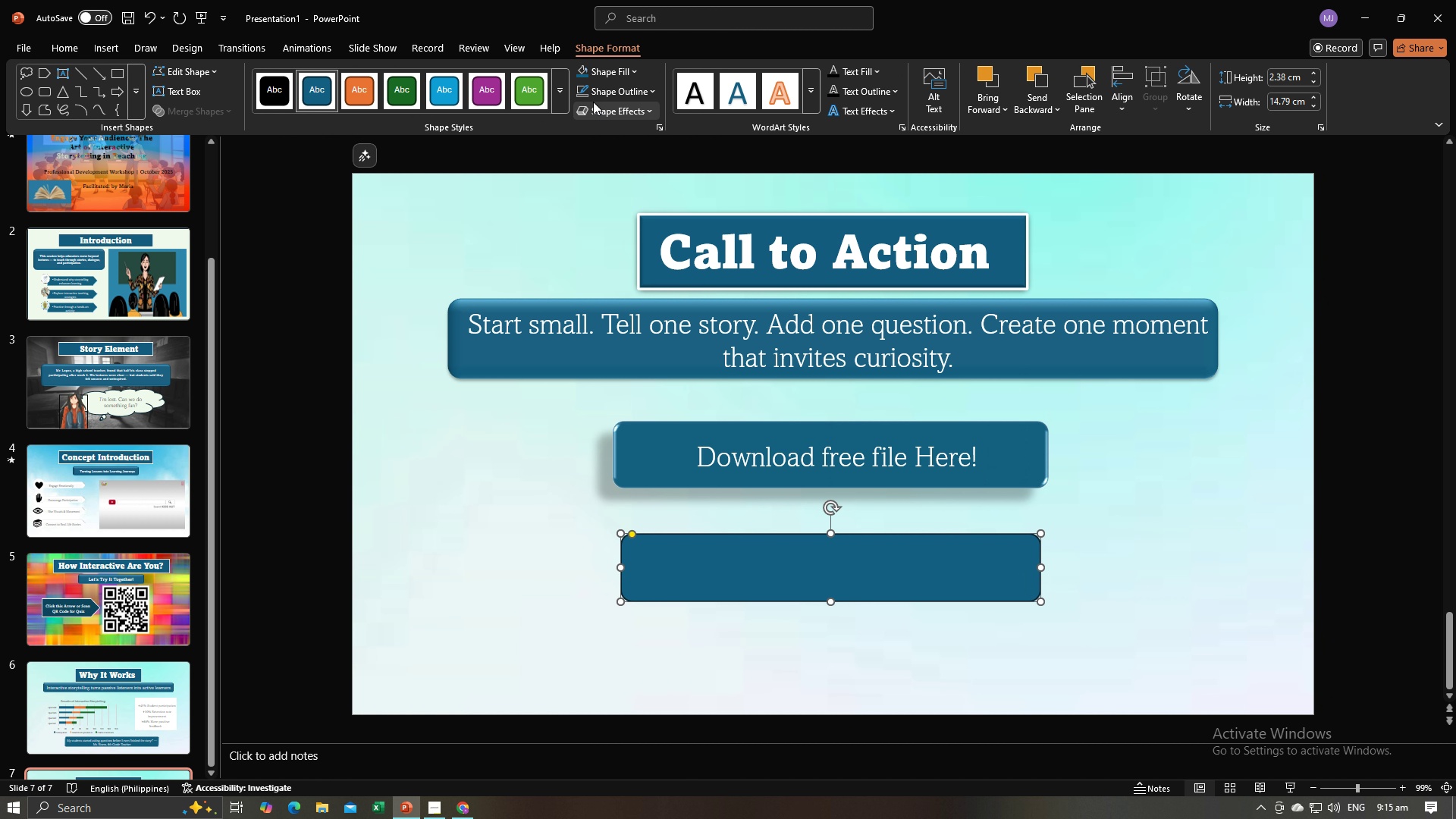 
left_click([596, 102])
 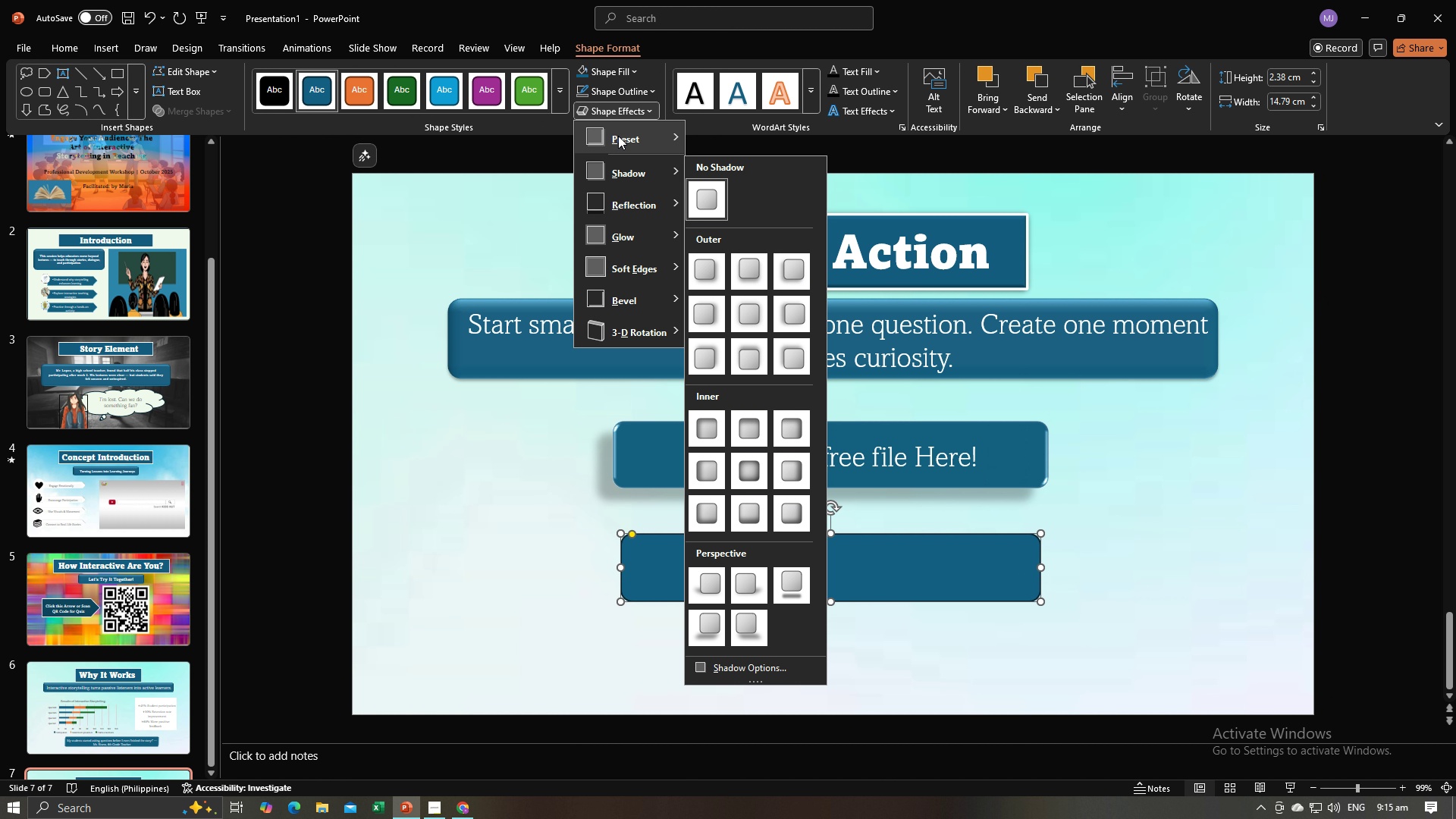 
left_click([618, 136])
 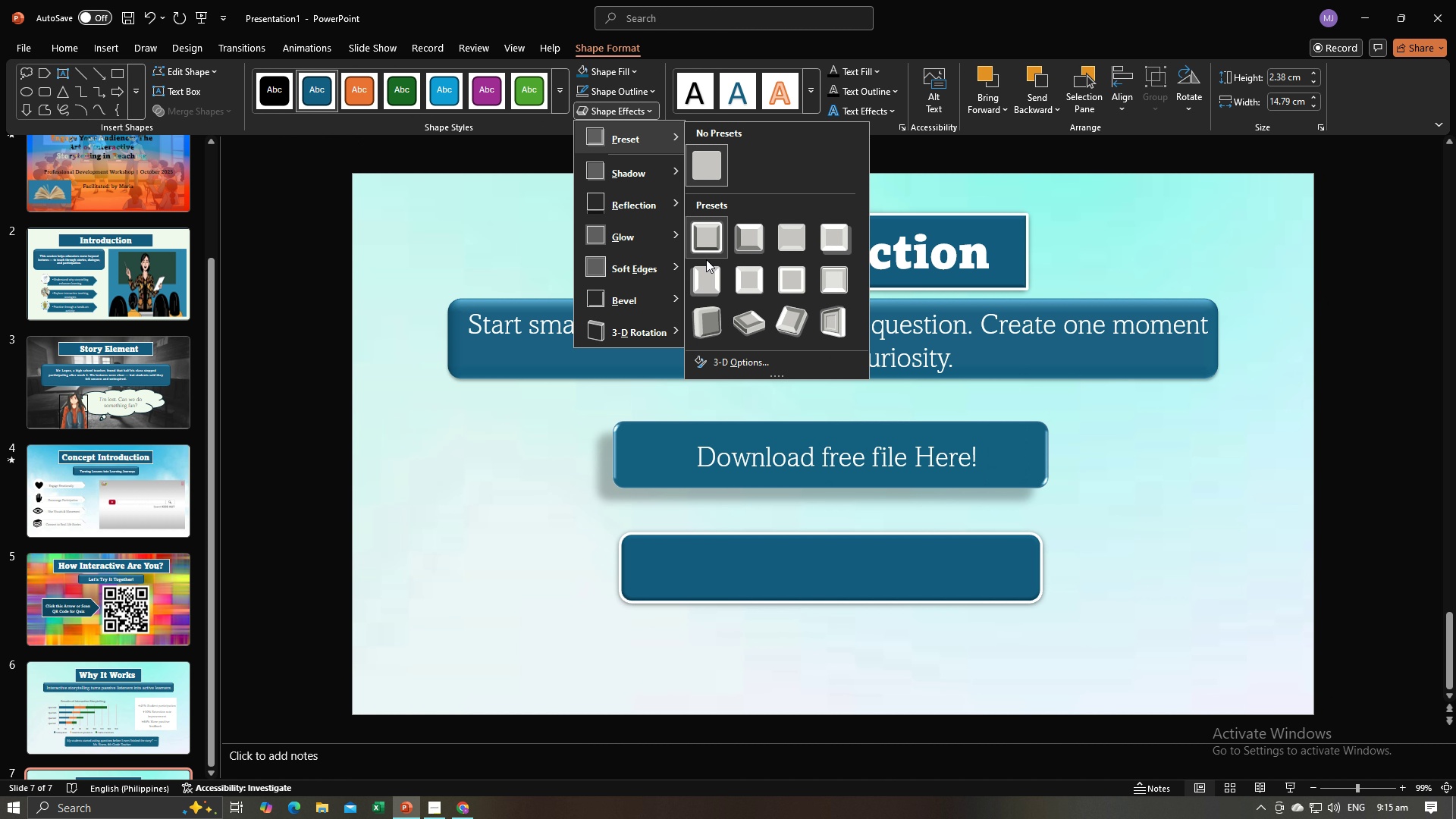 
left_click([704, 265])
 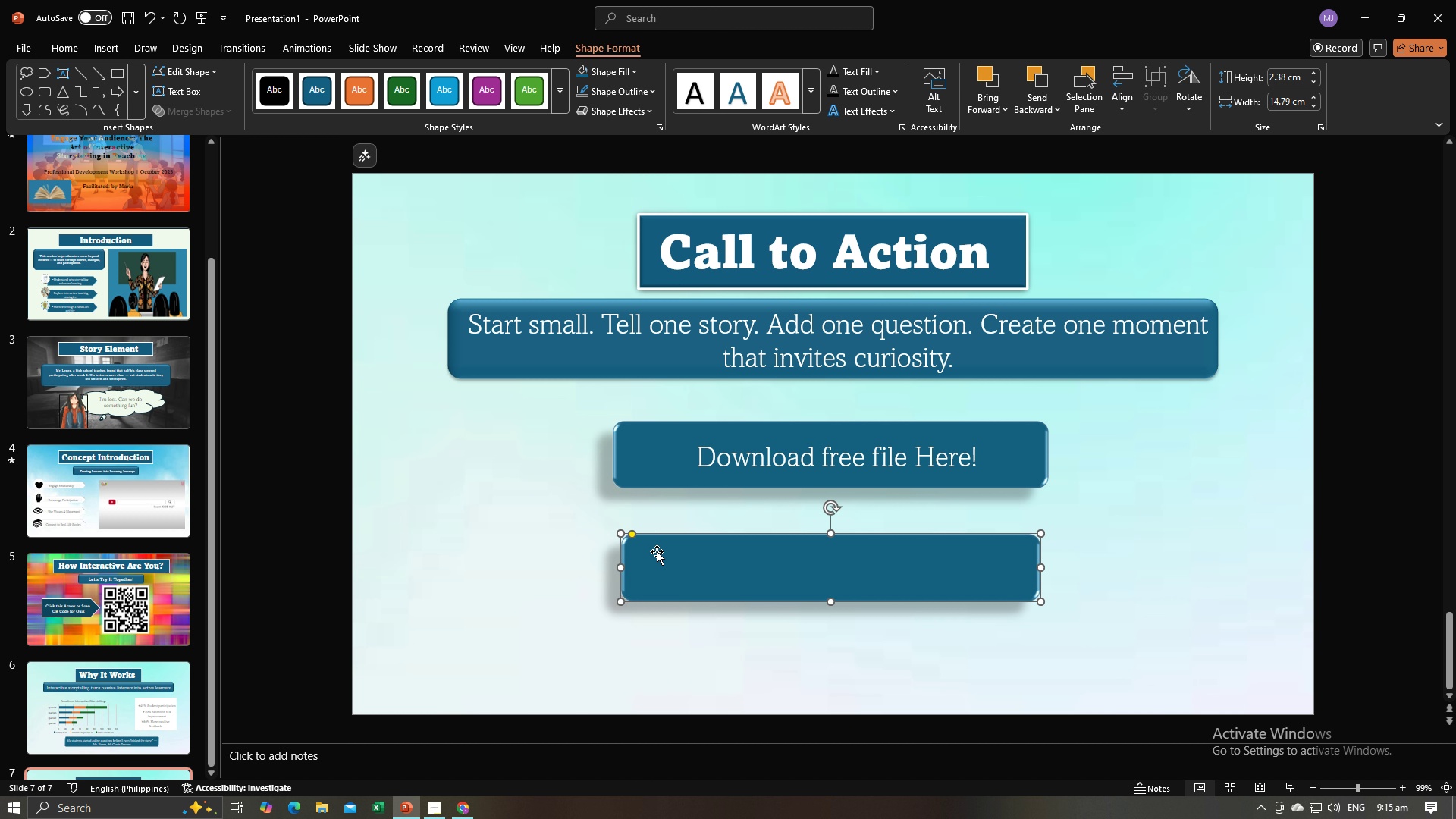 
key(Alt+AltLeft)
 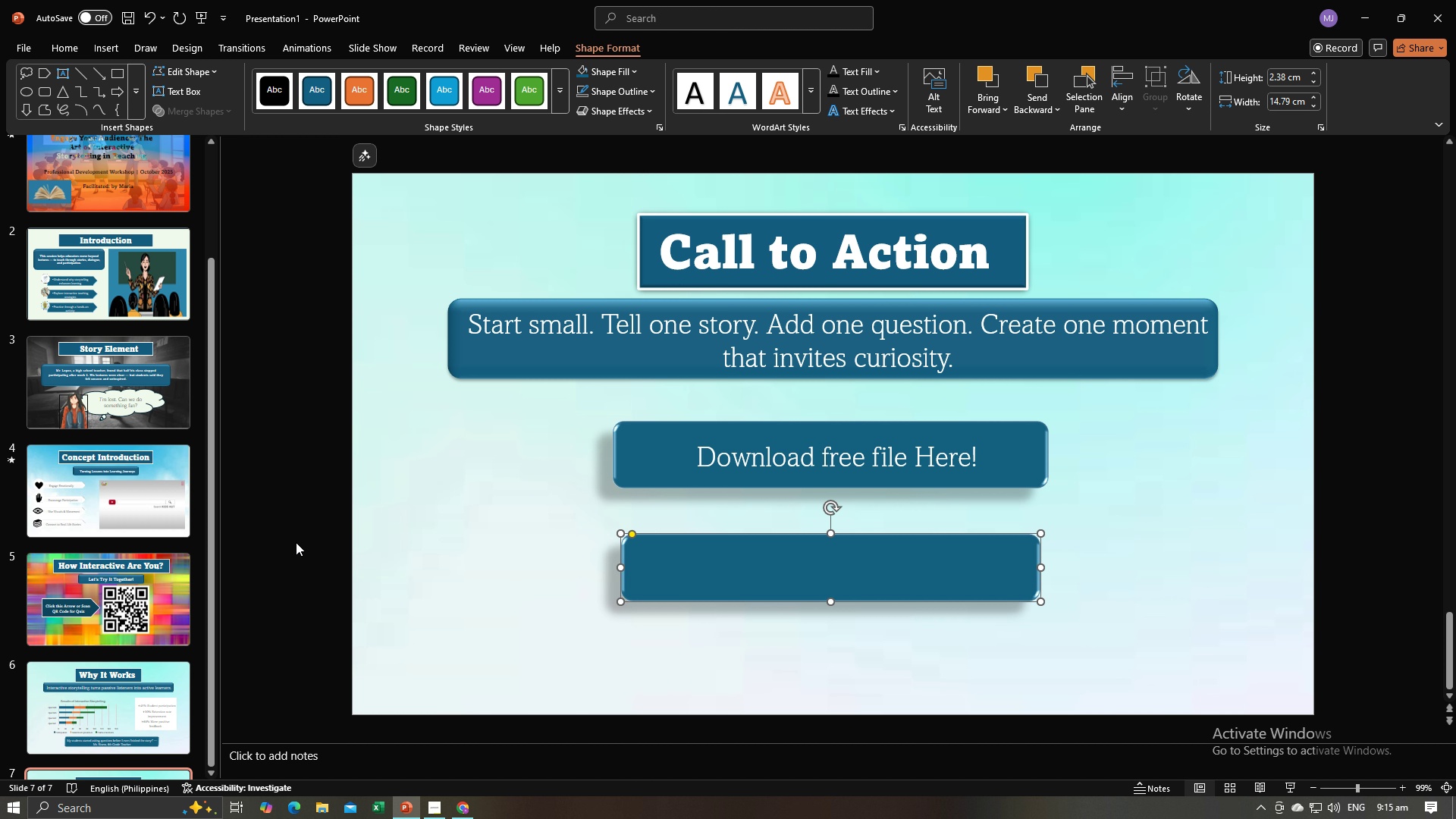 
key(Alt+Tab)
 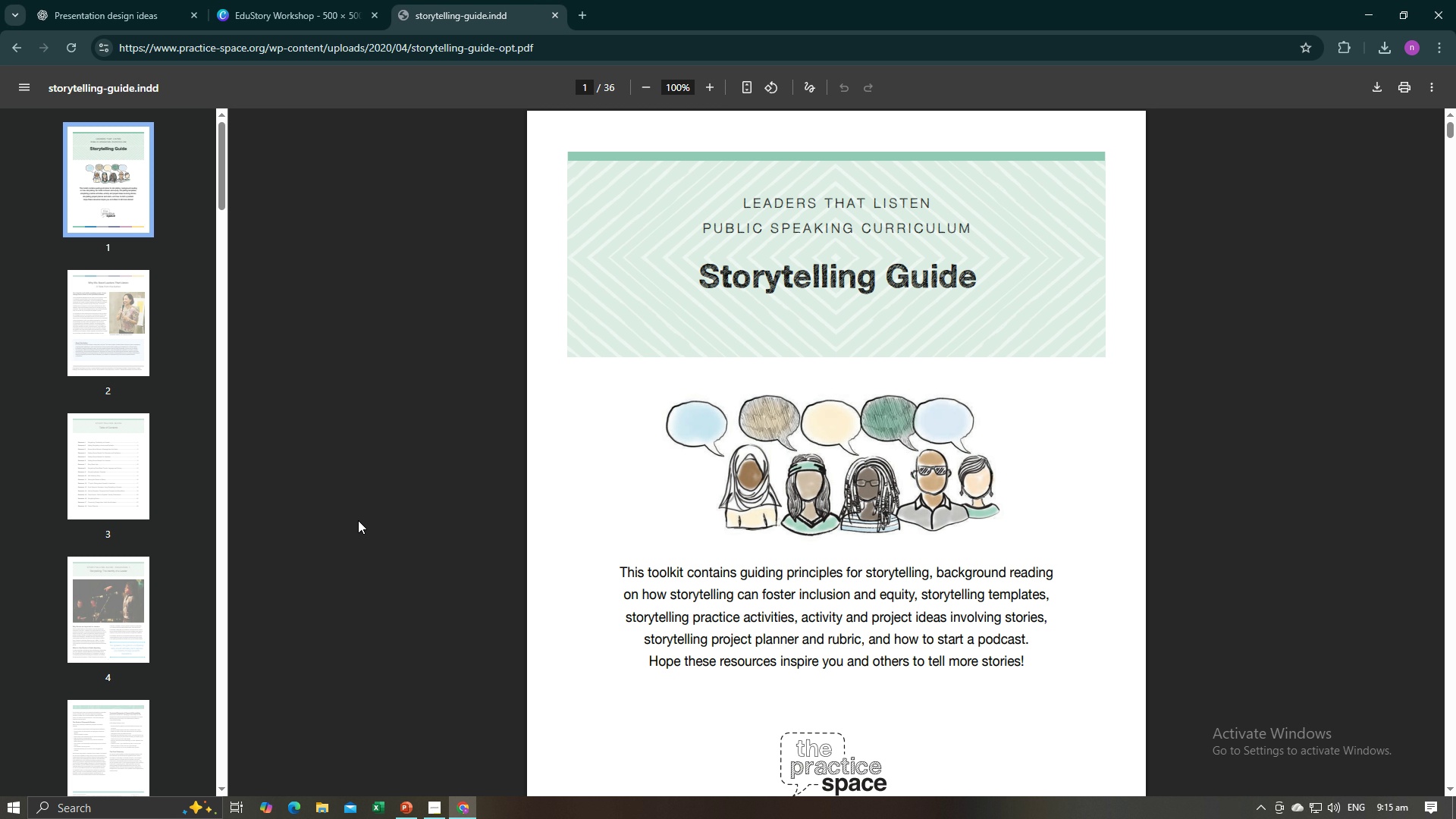 
key(Alt+AltLeft)
 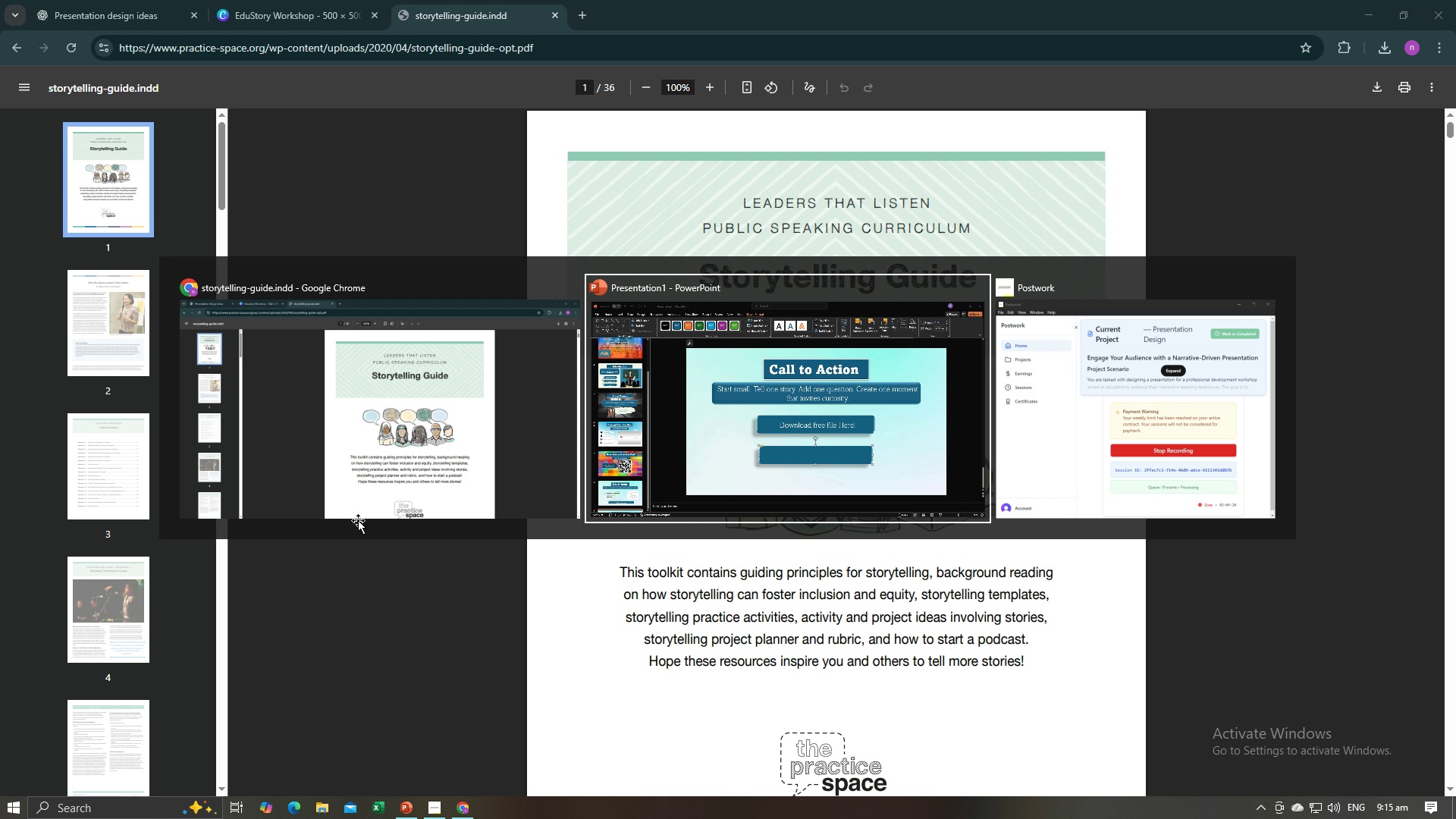 
key(Alt+Tab)
 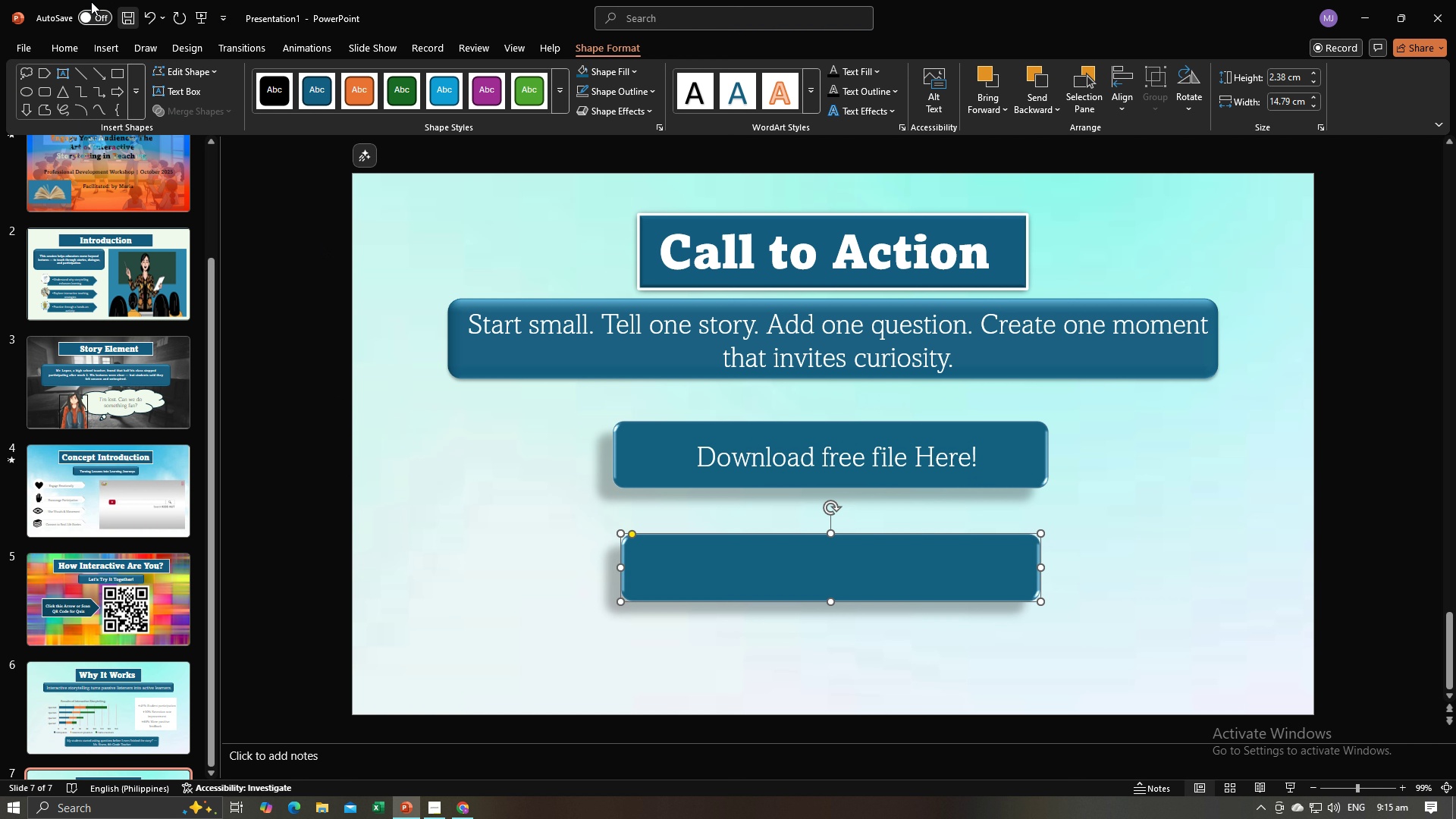 
key(Alt+AltLeft)
 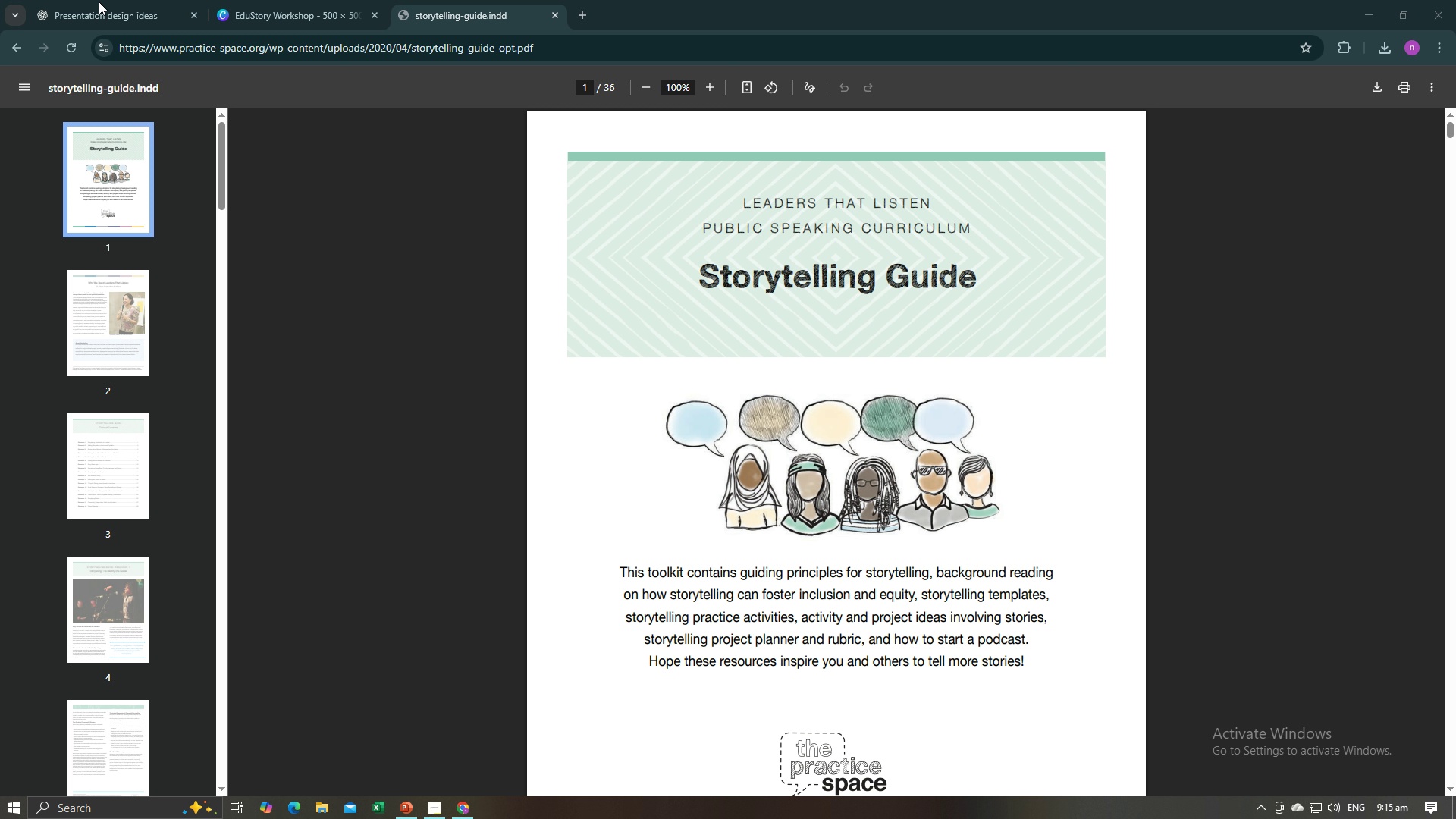 
key(Alt+Tab)
 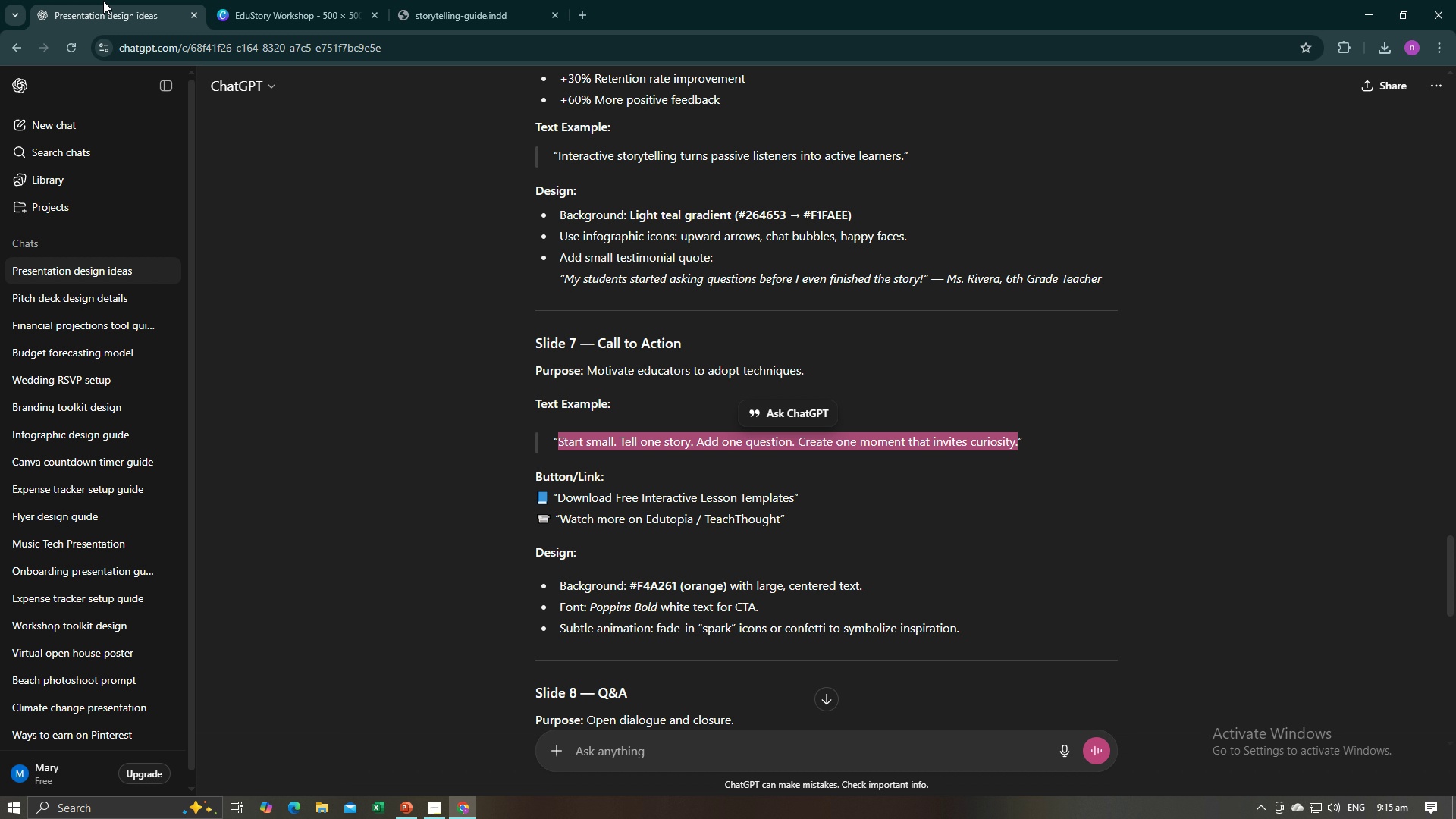 
left_click([103, 1])
 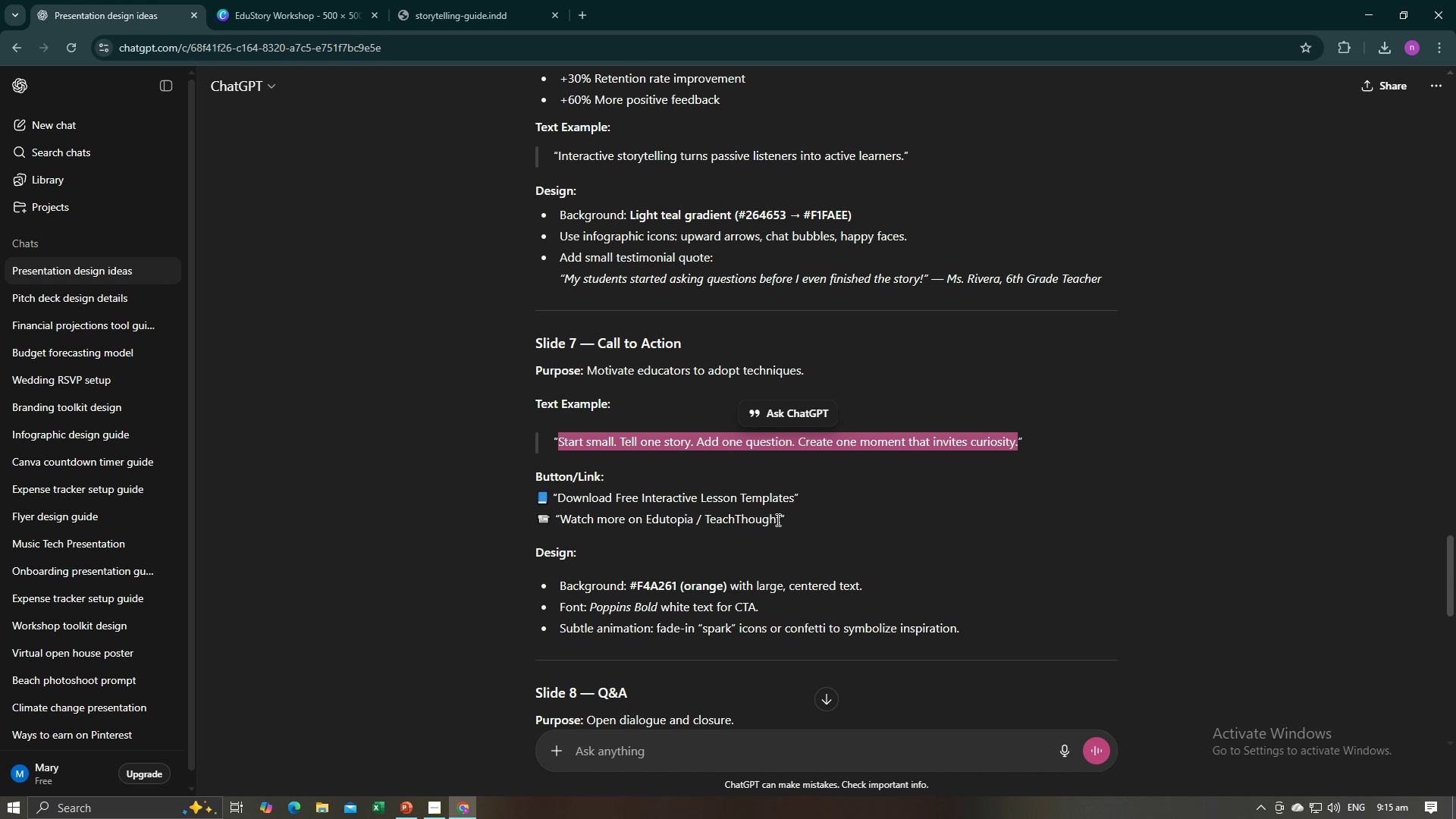 
left_click_drag(start_coordinate=[778, 522], to_coordinate=[633, 516])
 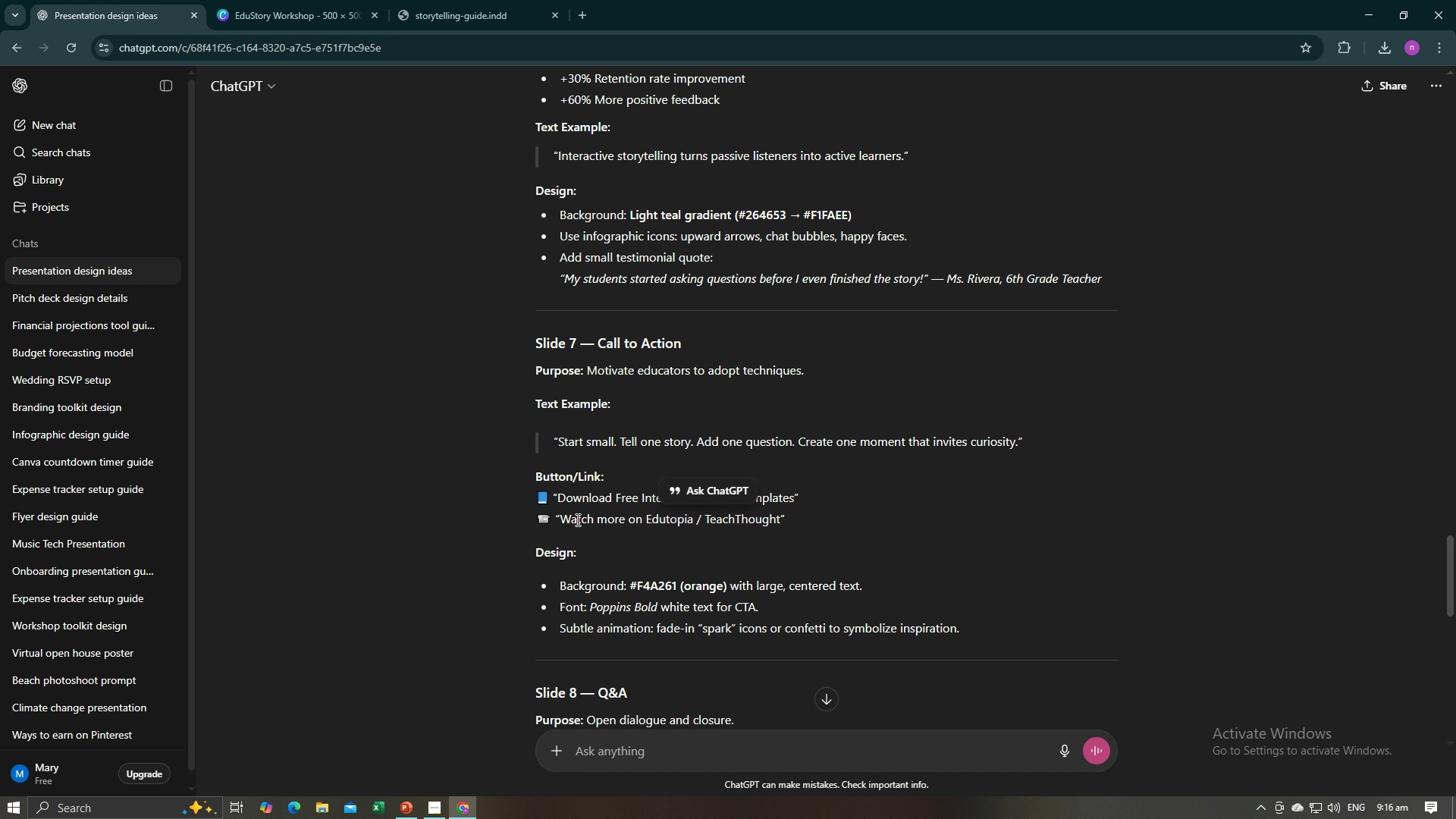 
left_click([576, 519])
 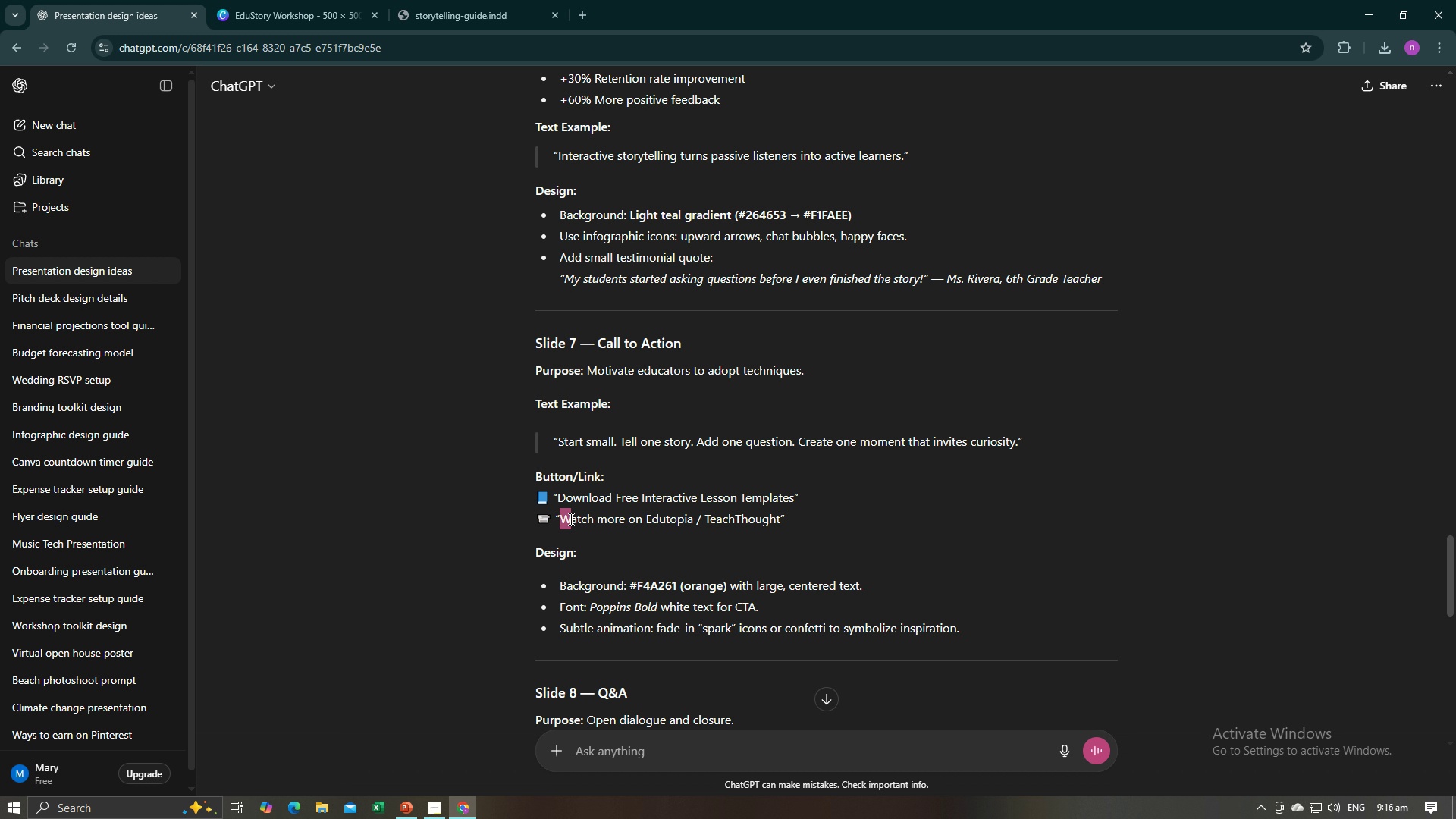 
left_click_drag(start_coordinate=[561, 519], to_coordinate=[623, 523])
 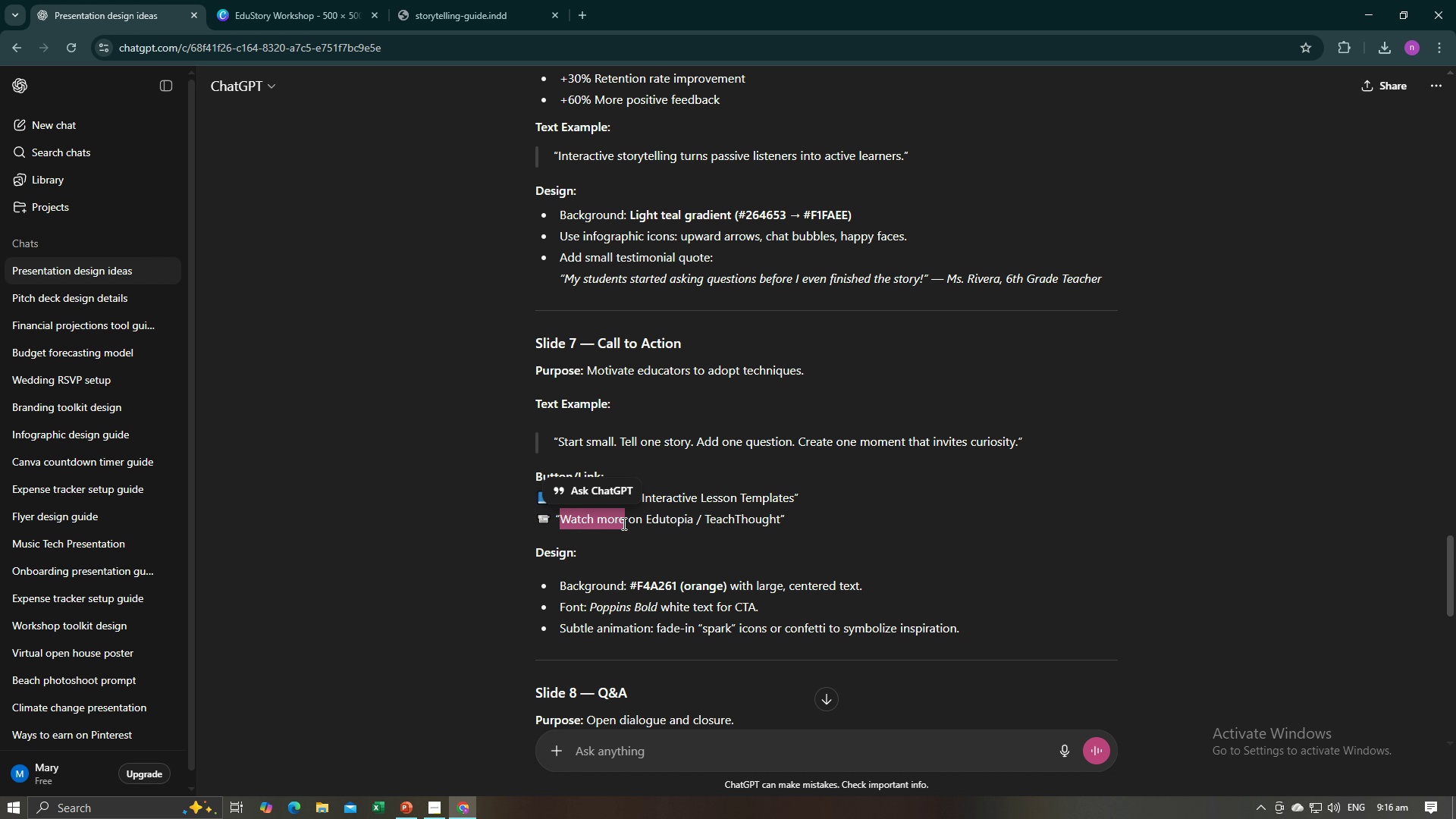 
key(Control+C)
 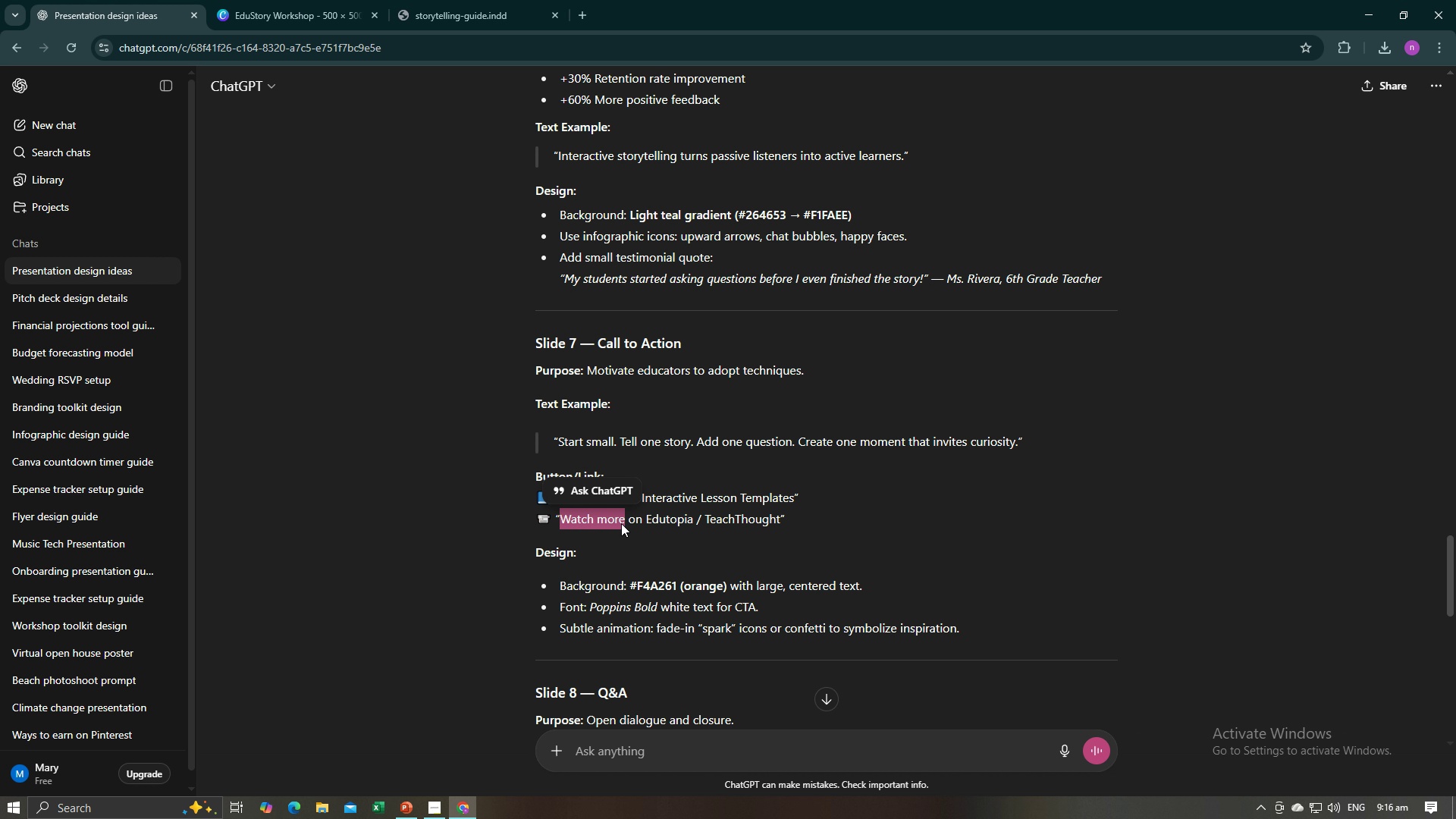 
key(Alt+AltLeft)
 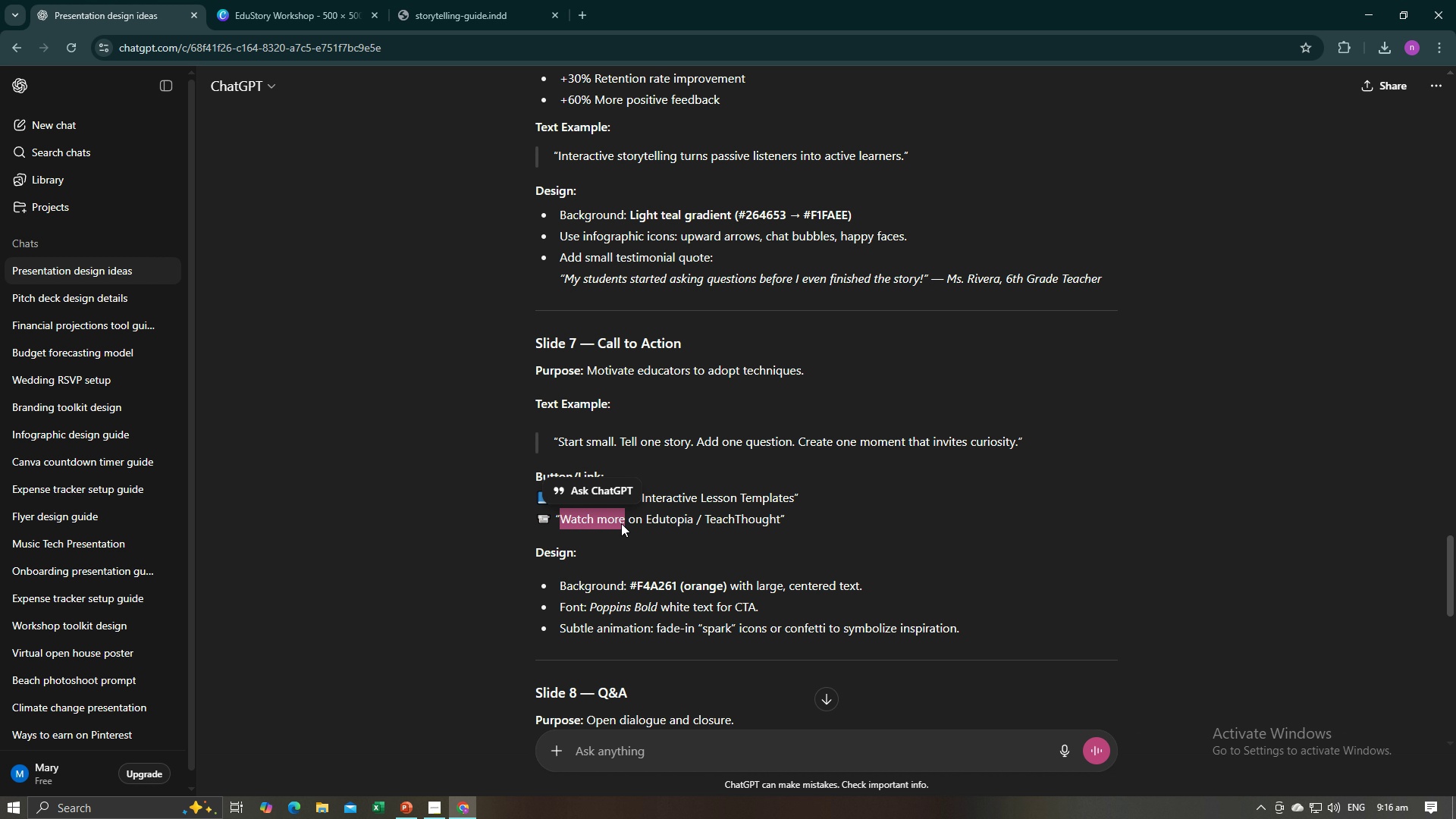 
key(Alt+Tab)
 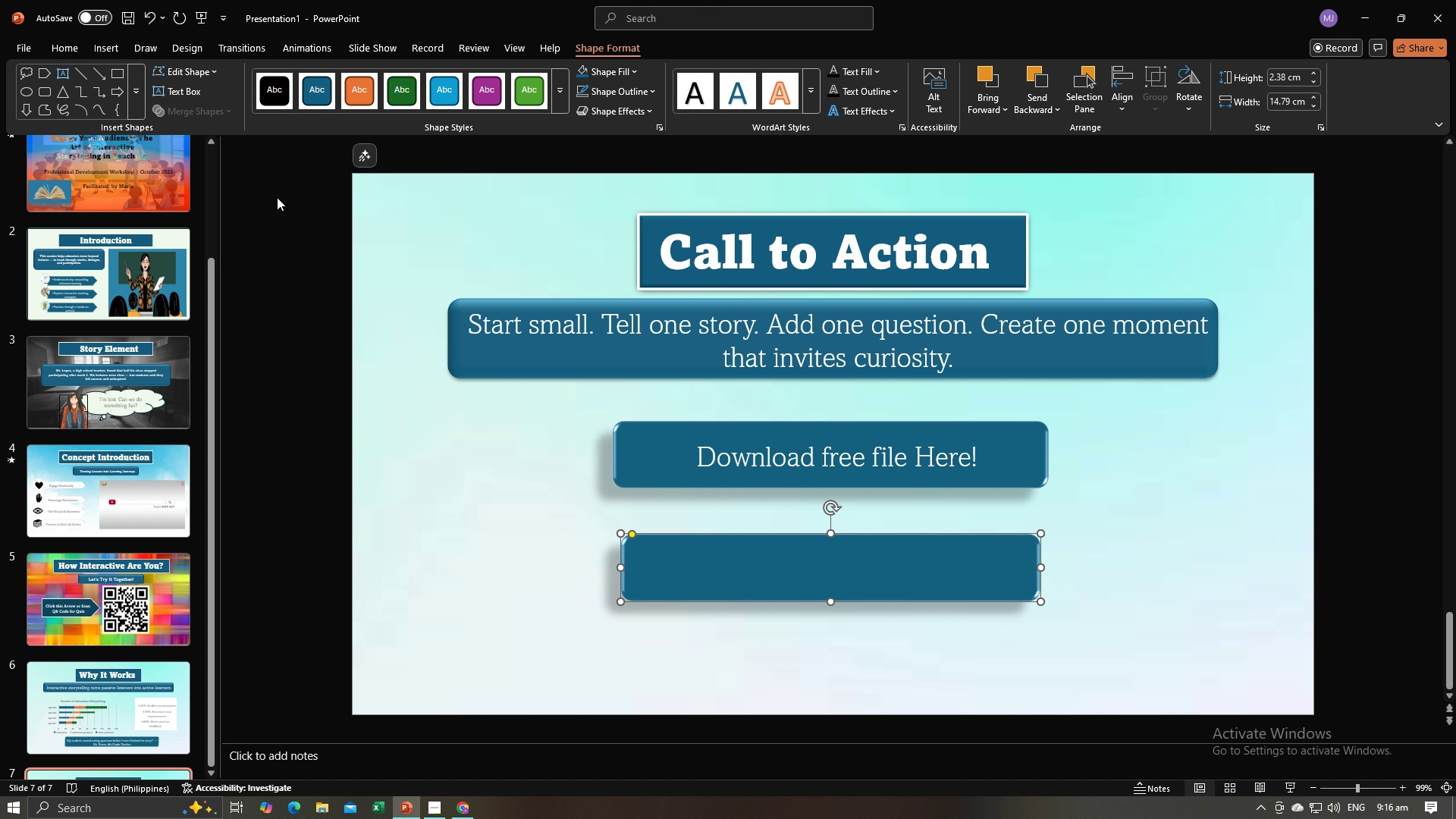 
left_click([184, 93])
 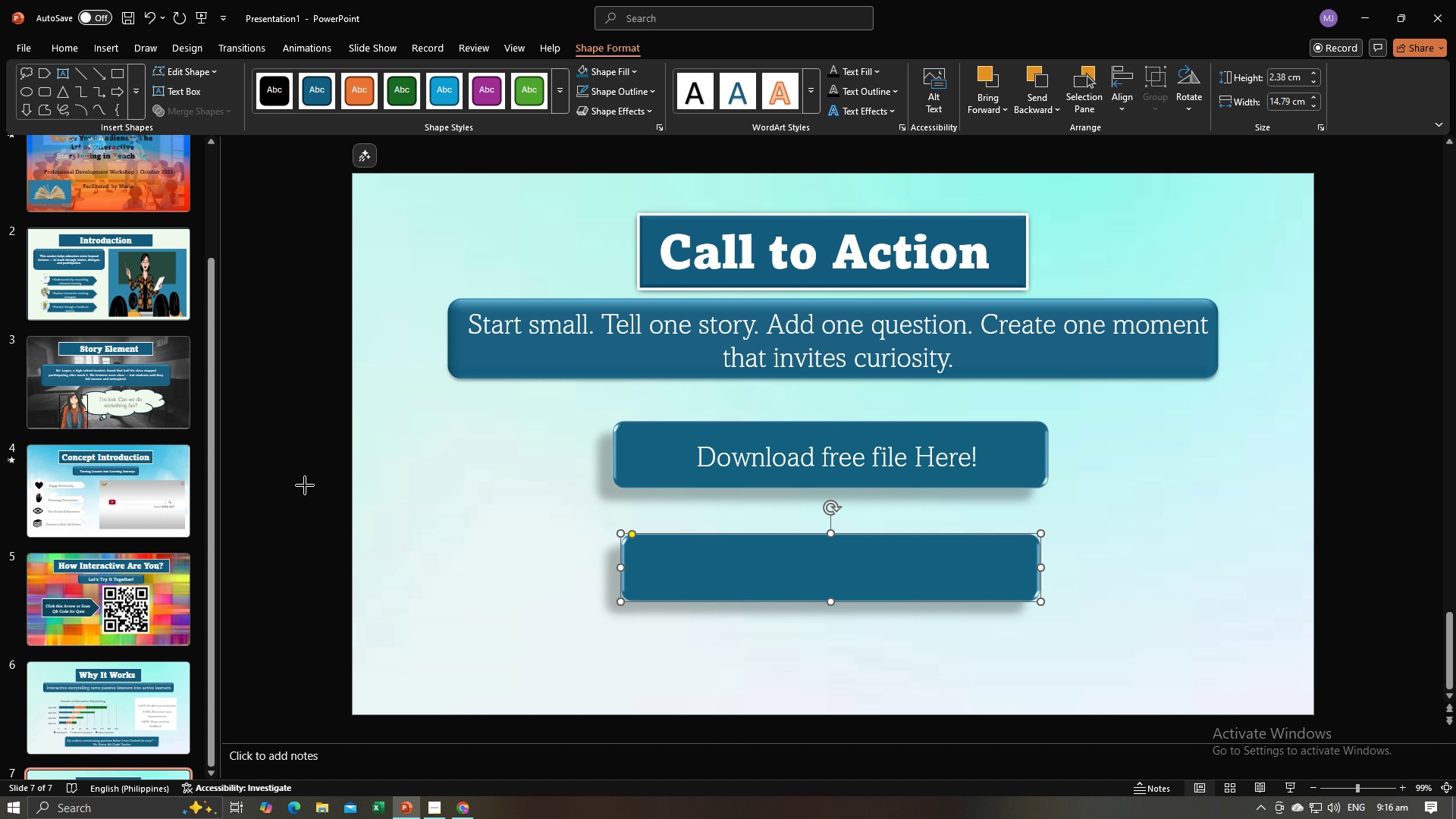 
left_click([305, 485])
 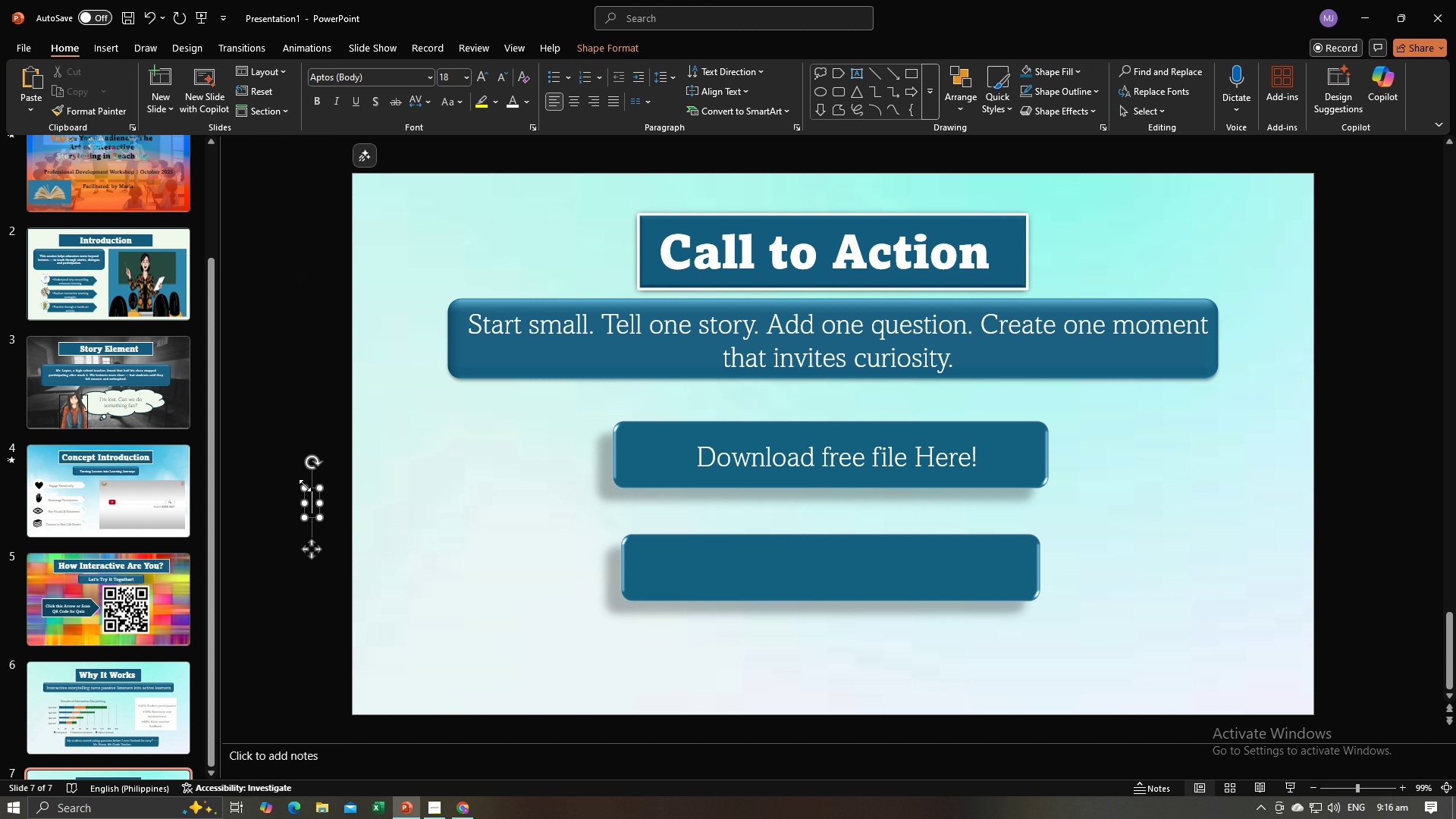 
key(Control+V)
 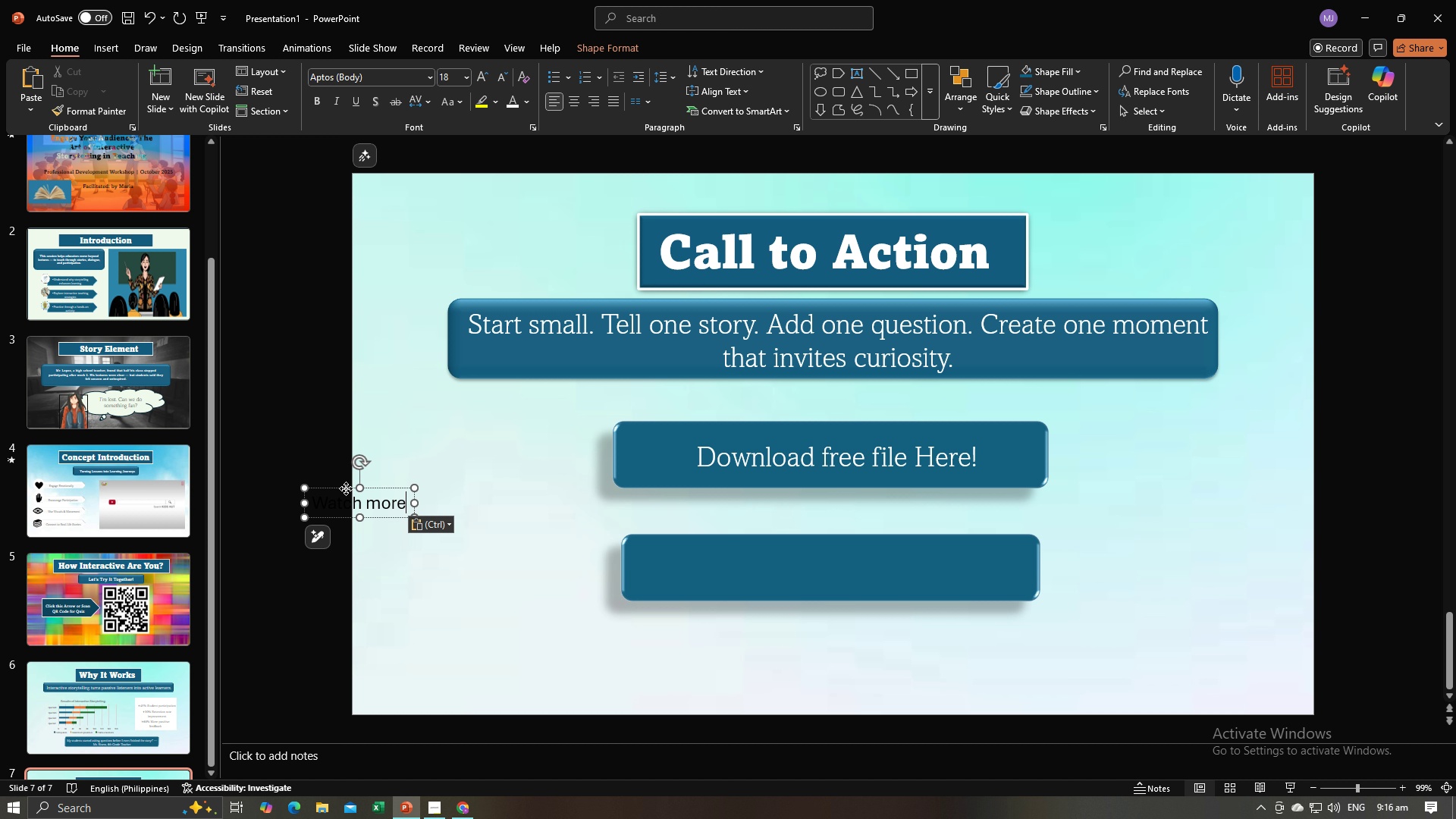 
left_click_drag(start_coordinate=[346, 488], to_coordinate=[786, 553])
 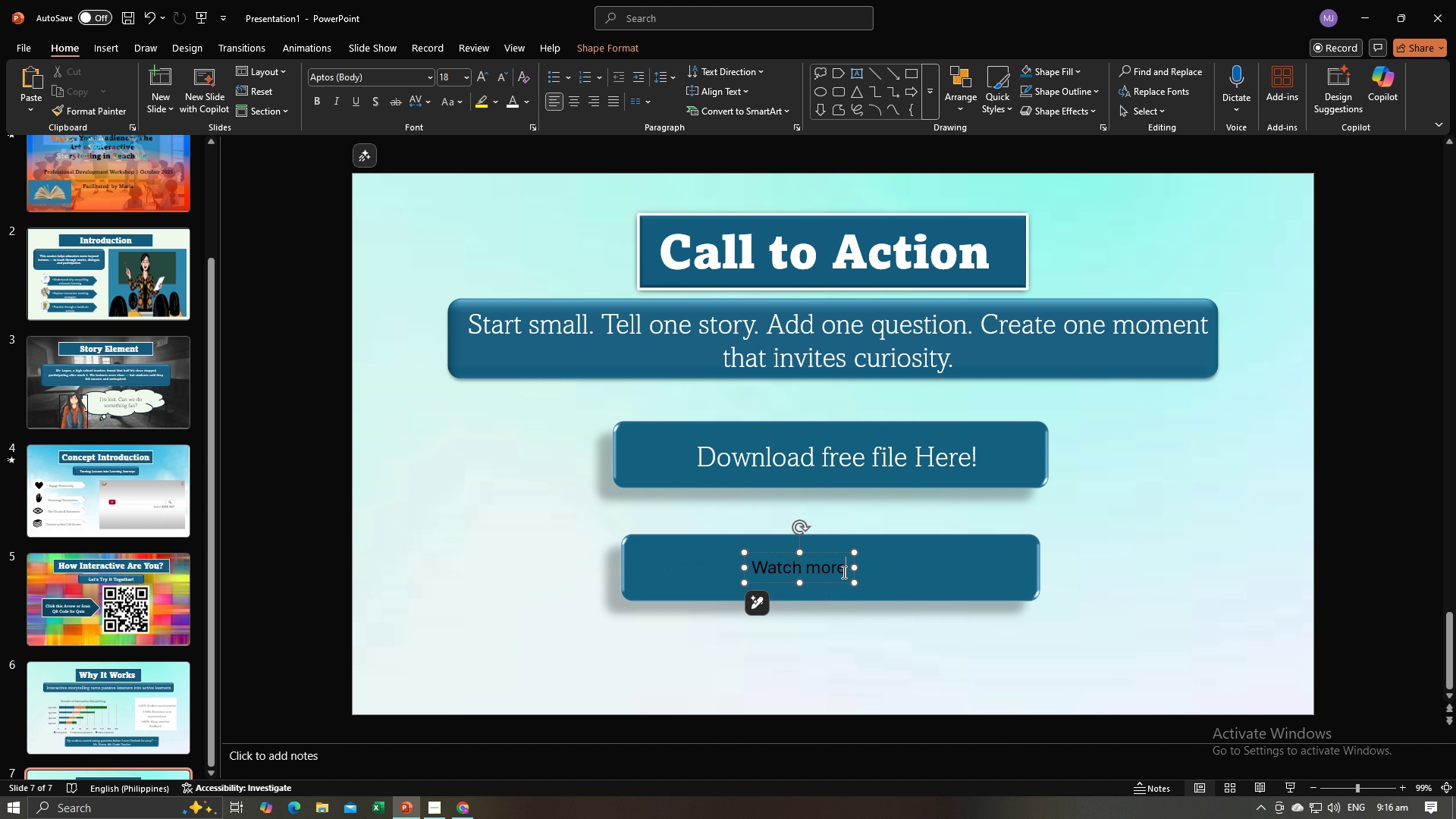 
left_click([843, 572])
 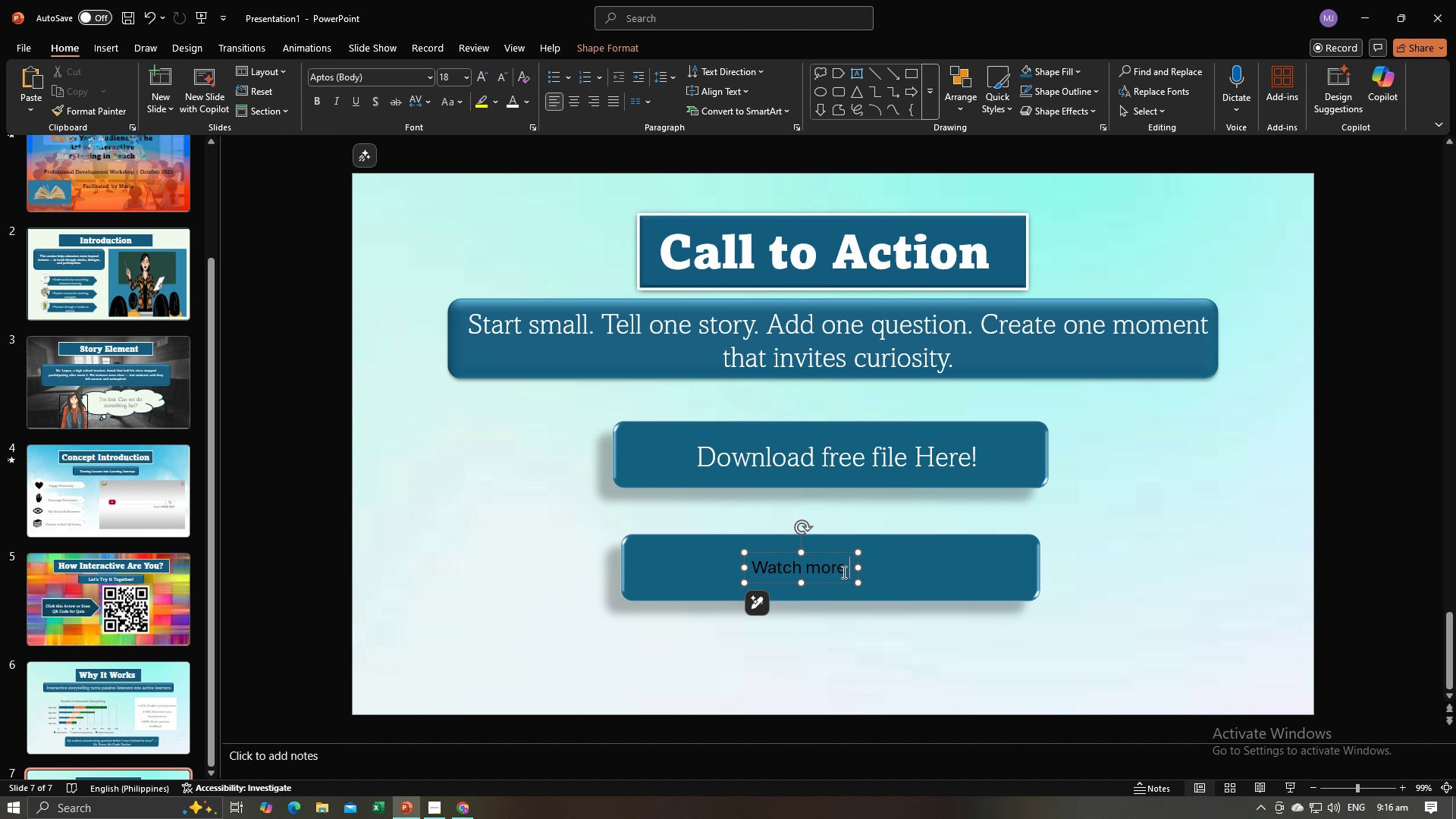 
type( S)
key(Backspace)
type(interesting Videos)
 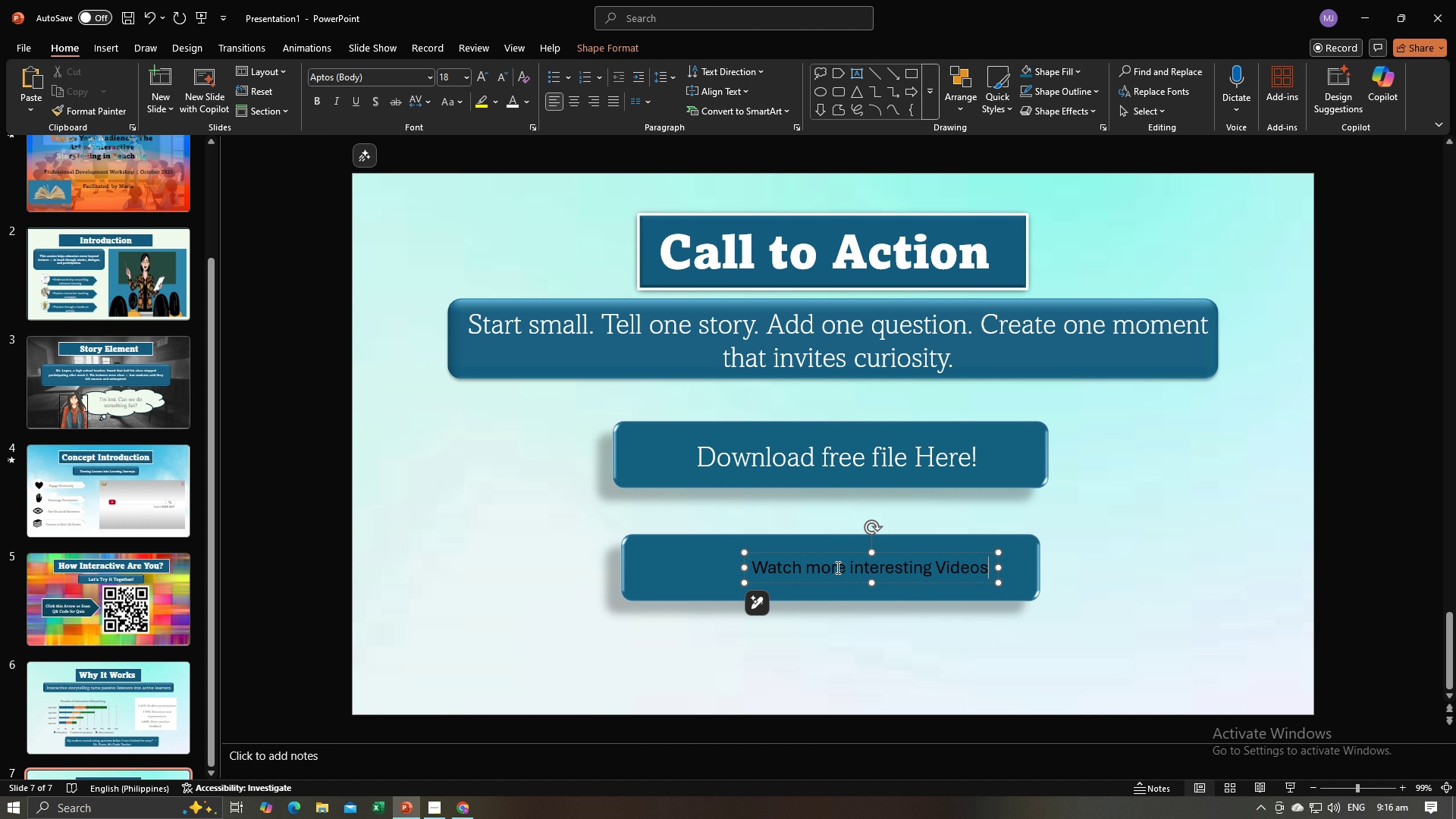 
double_click([775, 554])
 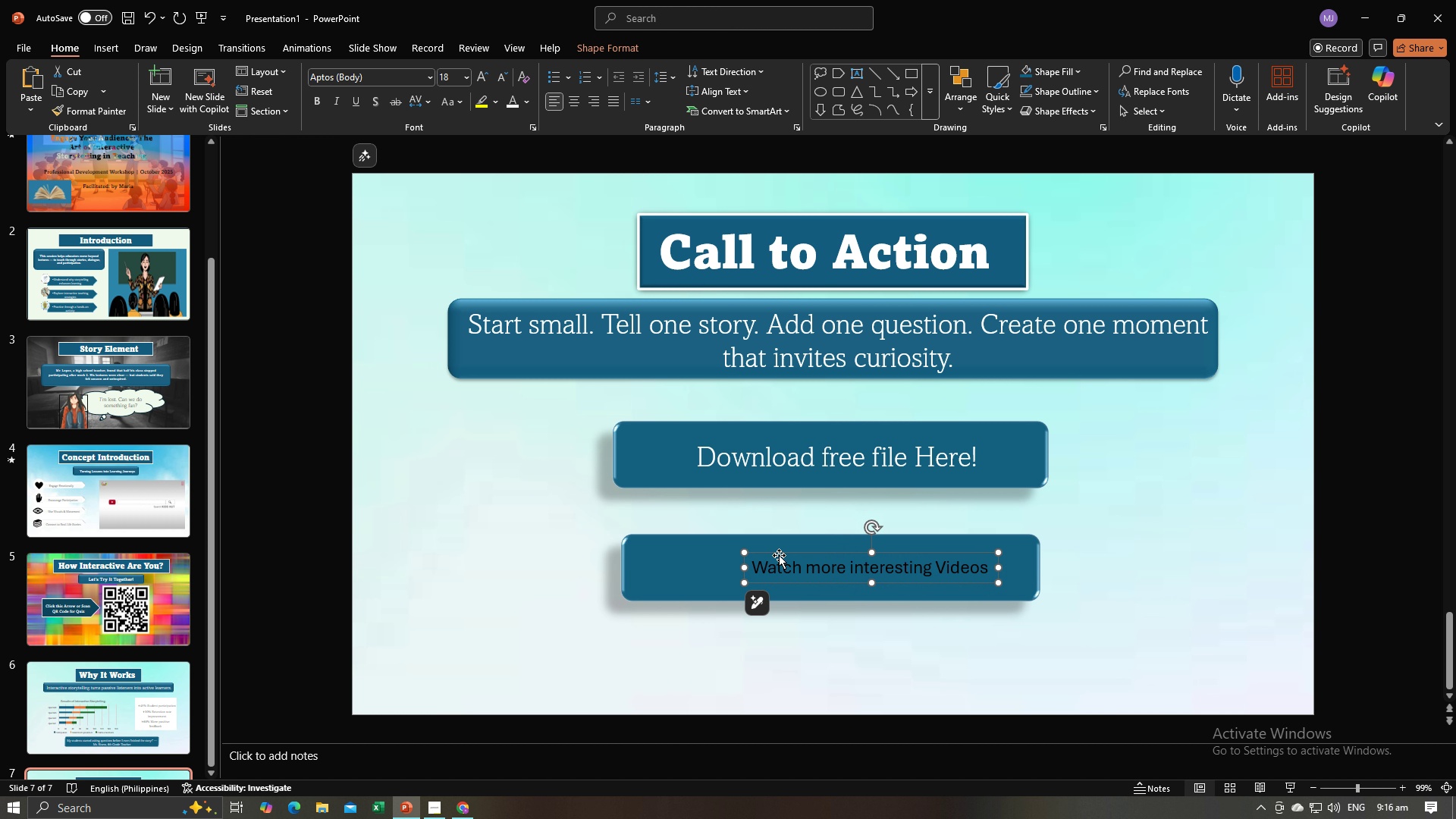 
left_click_drag(start_coordinate=[779, 554], to_coordinate=[744, 554])
 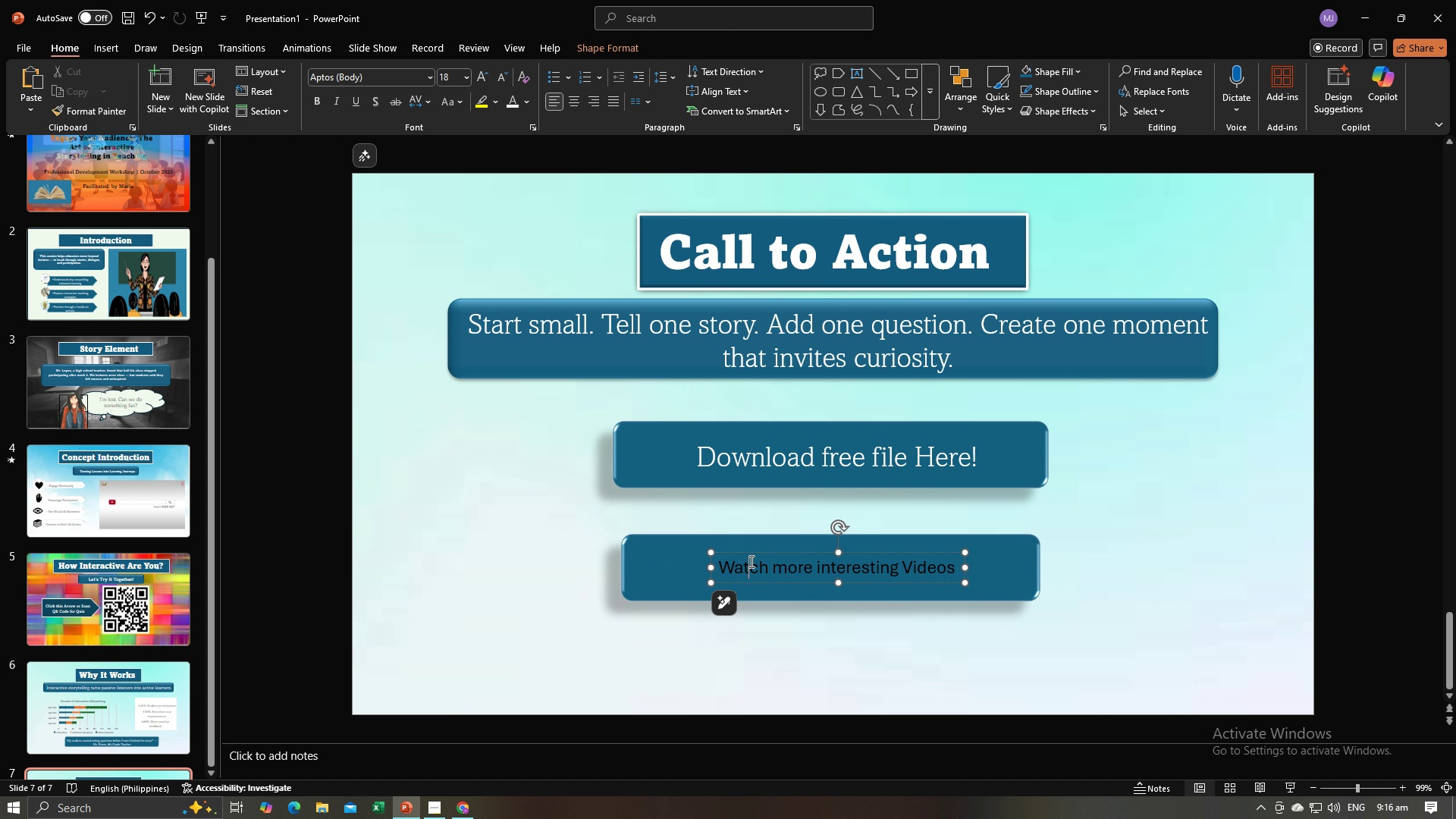 
left_click([750, 561])
 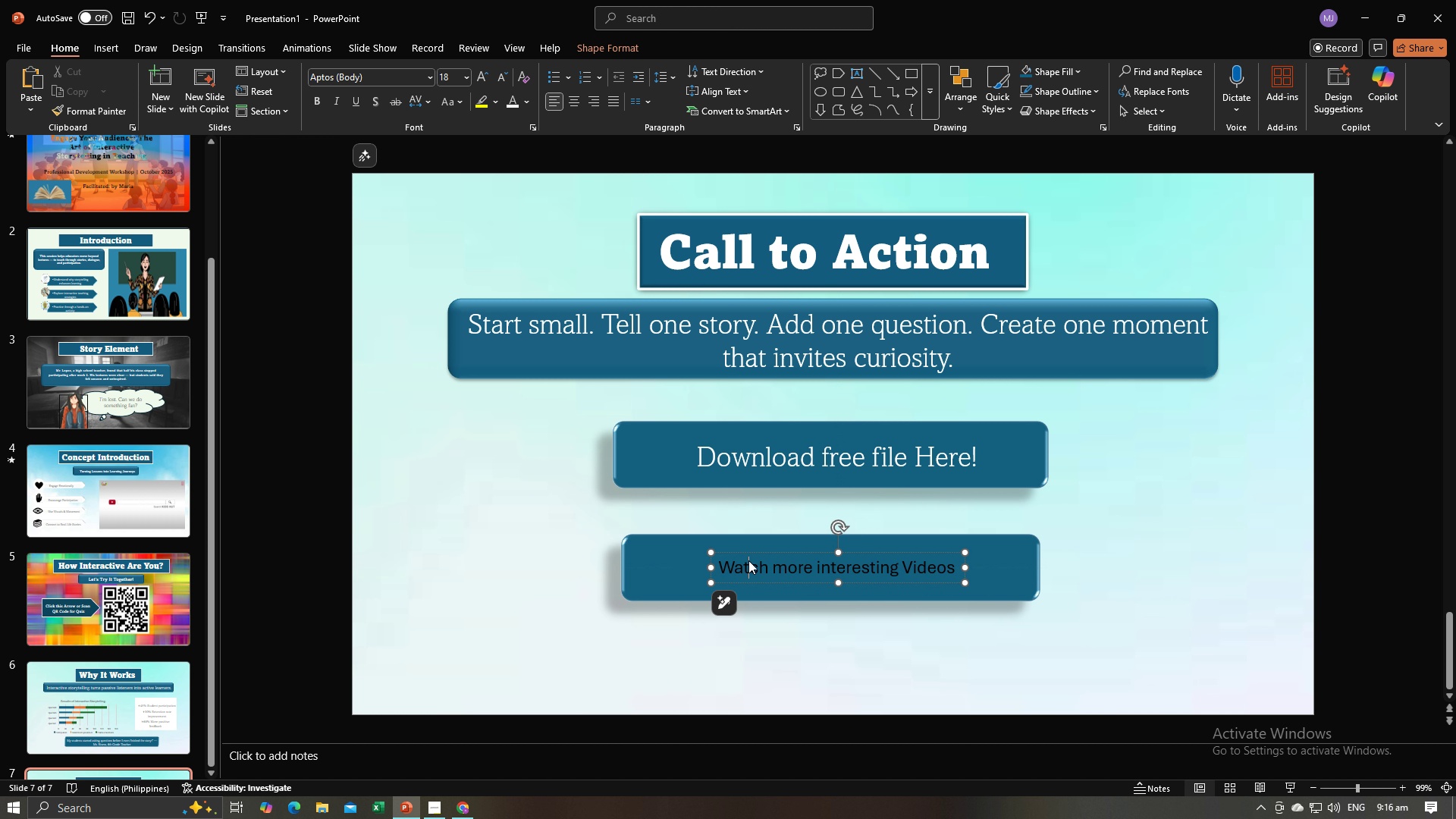 
key(Control+A)
 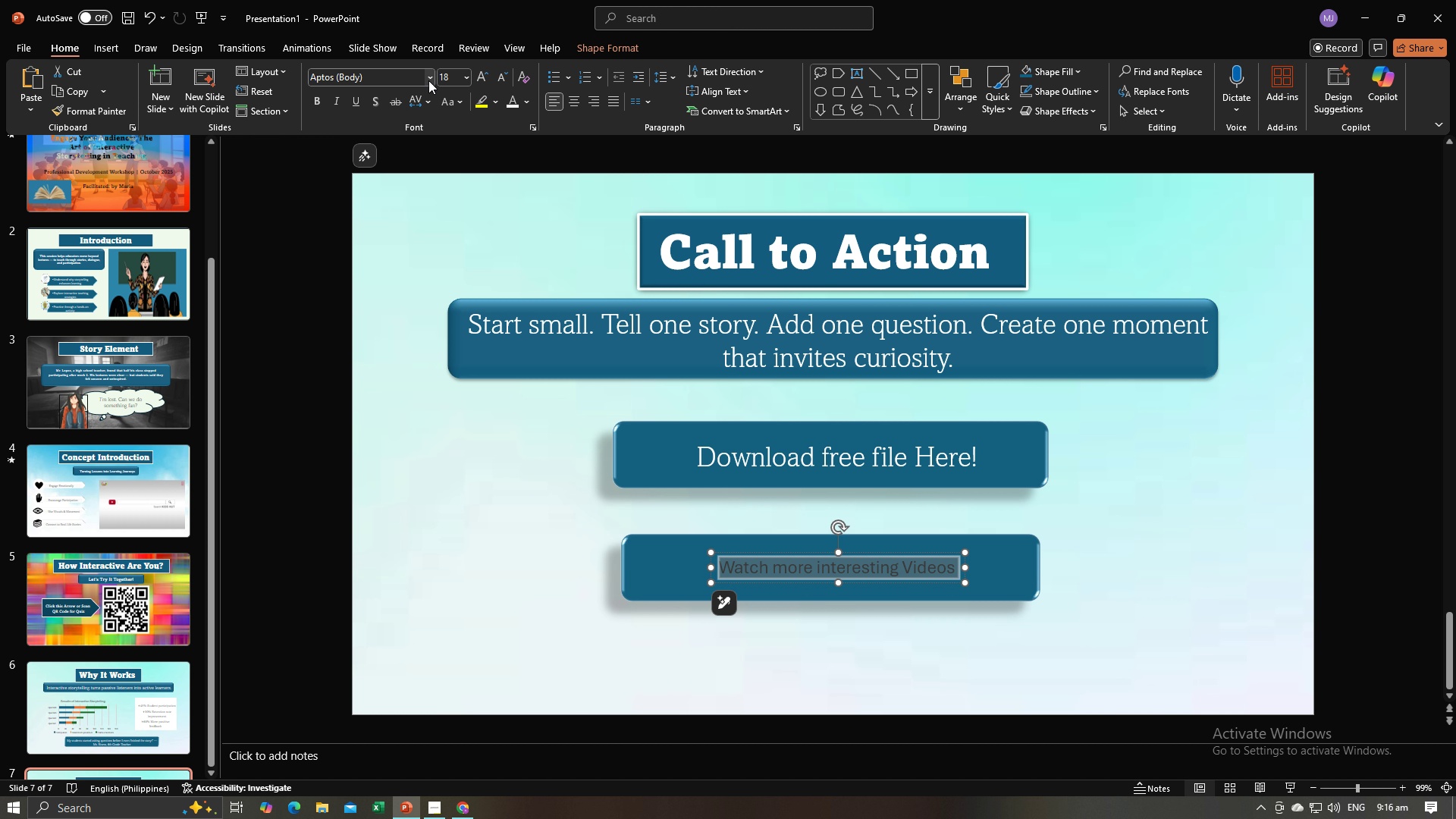 
left_click([428, 80])
 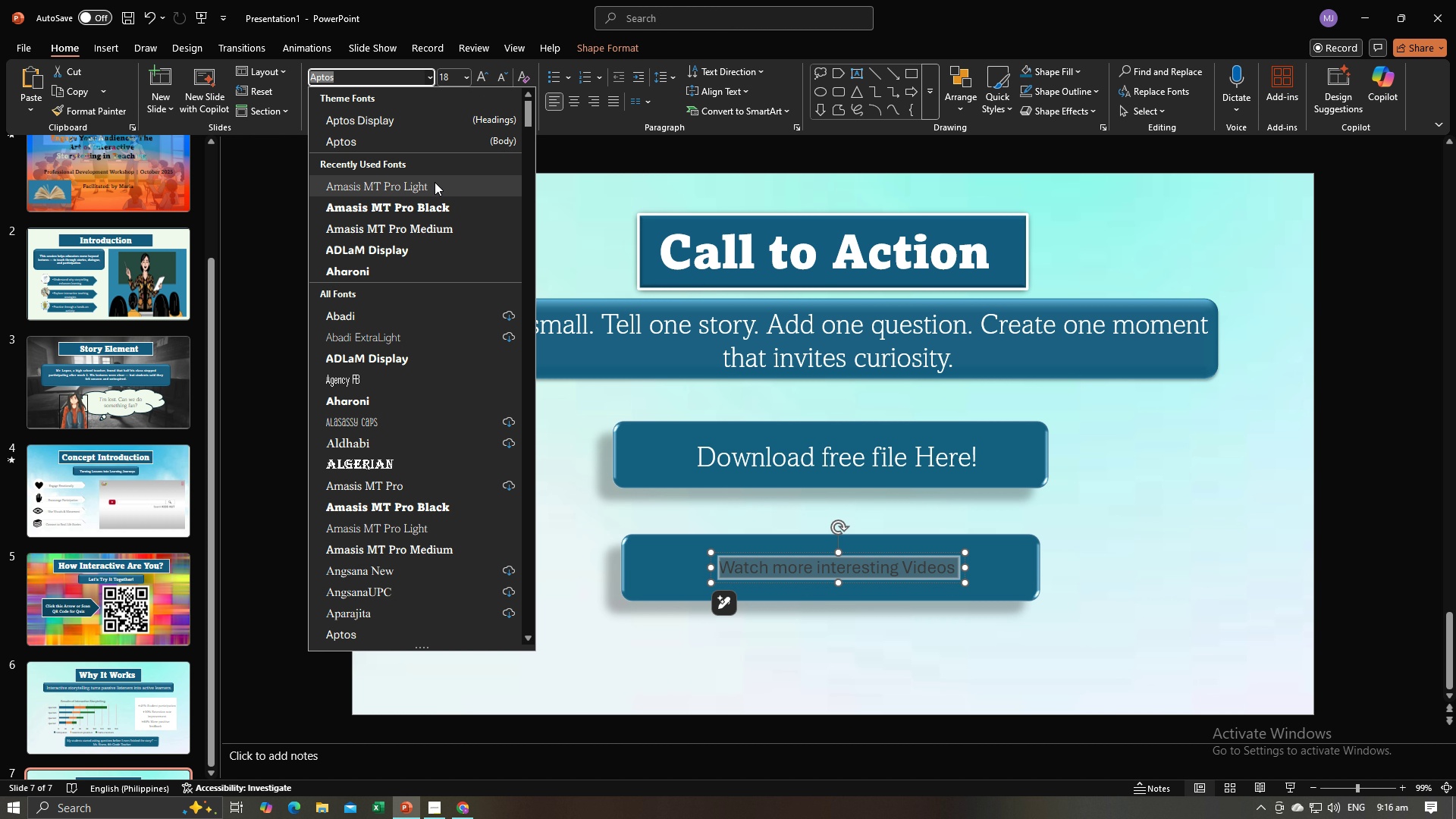 
left_click([435, 182])
 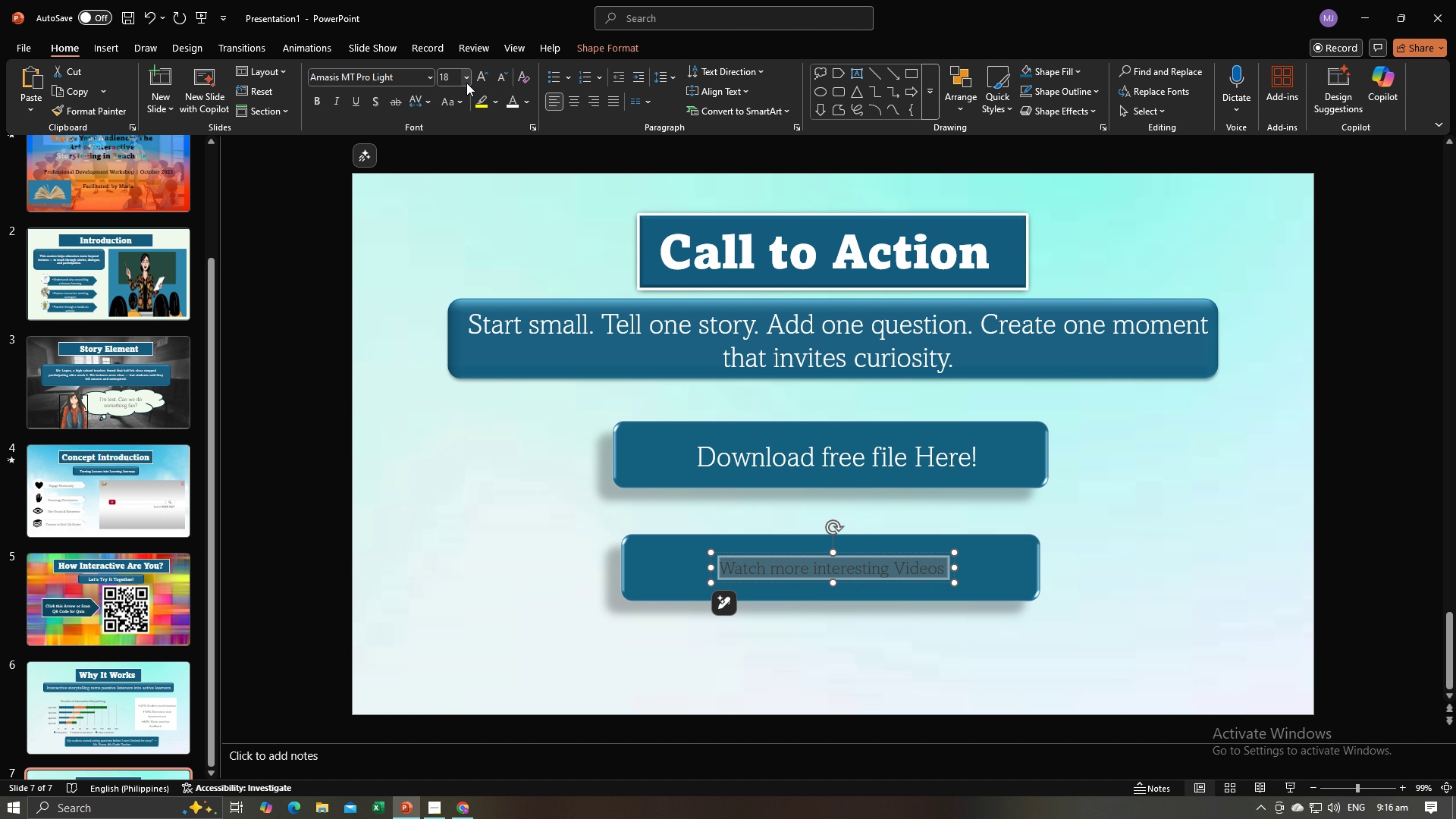 
left_click([466, 83])
 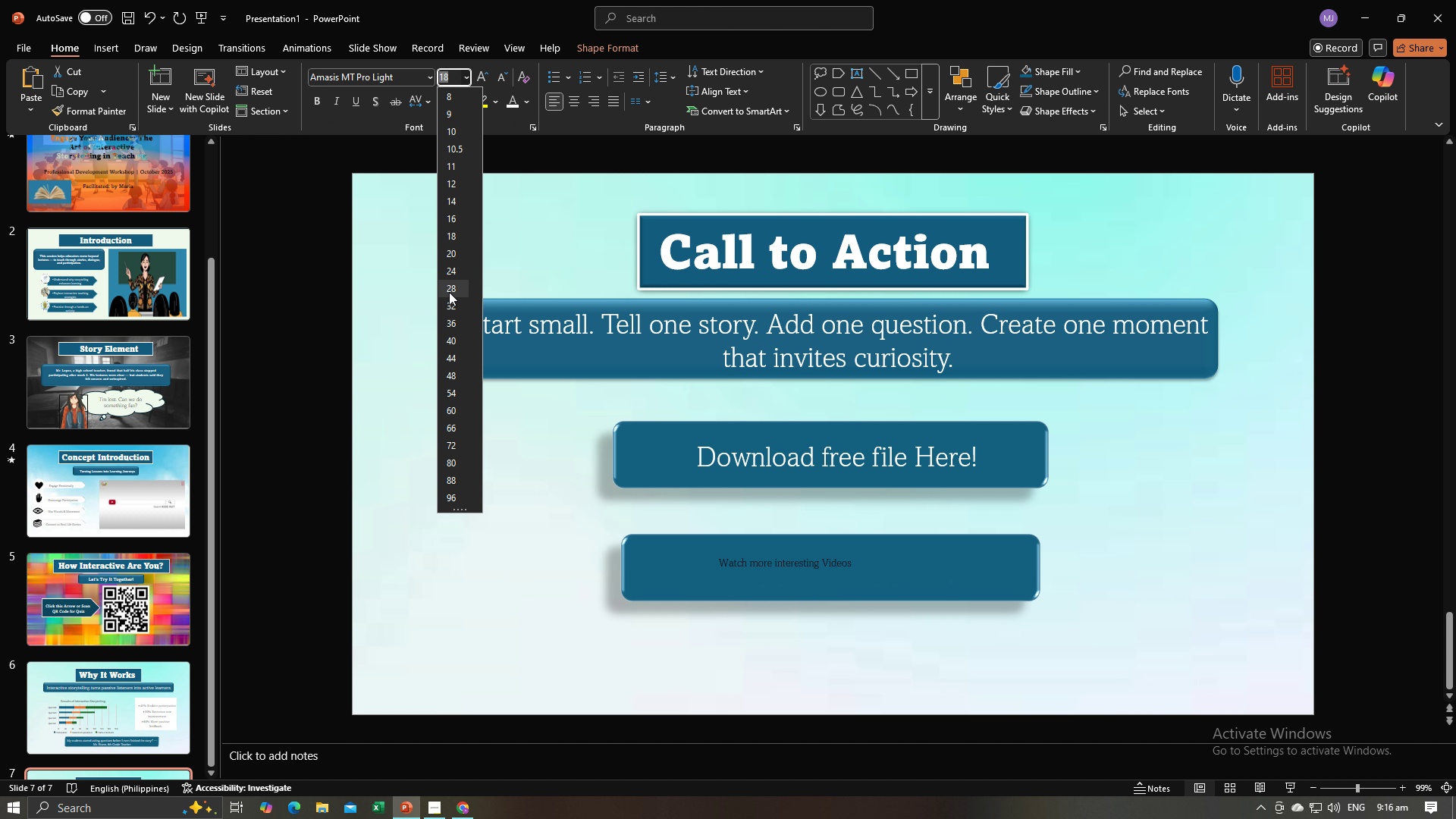 
mouse_move([455, 290])
 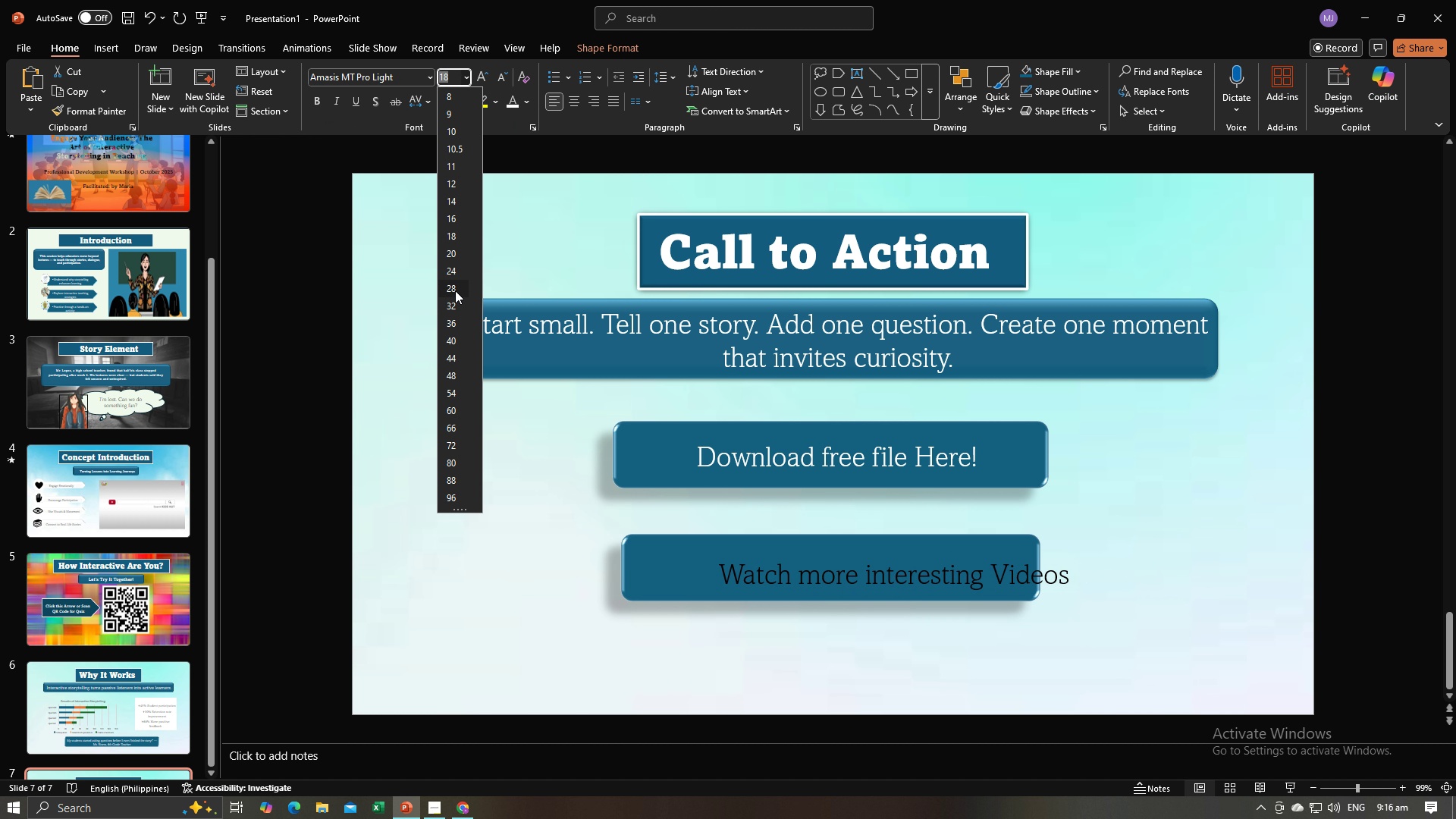 
left_click([455, 290])
 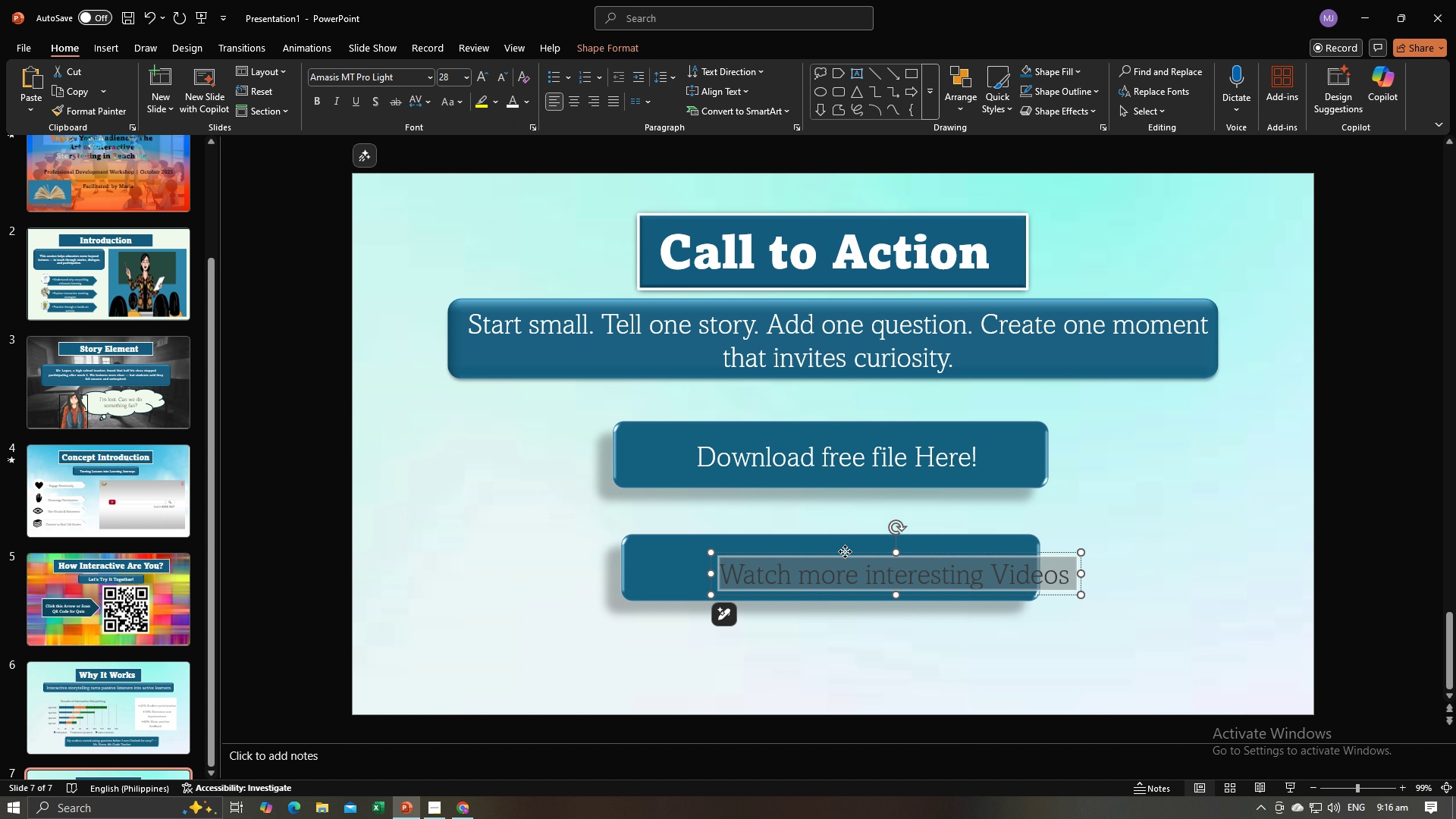 
left_click_drag(start_coordinate=[845, 551], to_coordinate=[793, 542])
 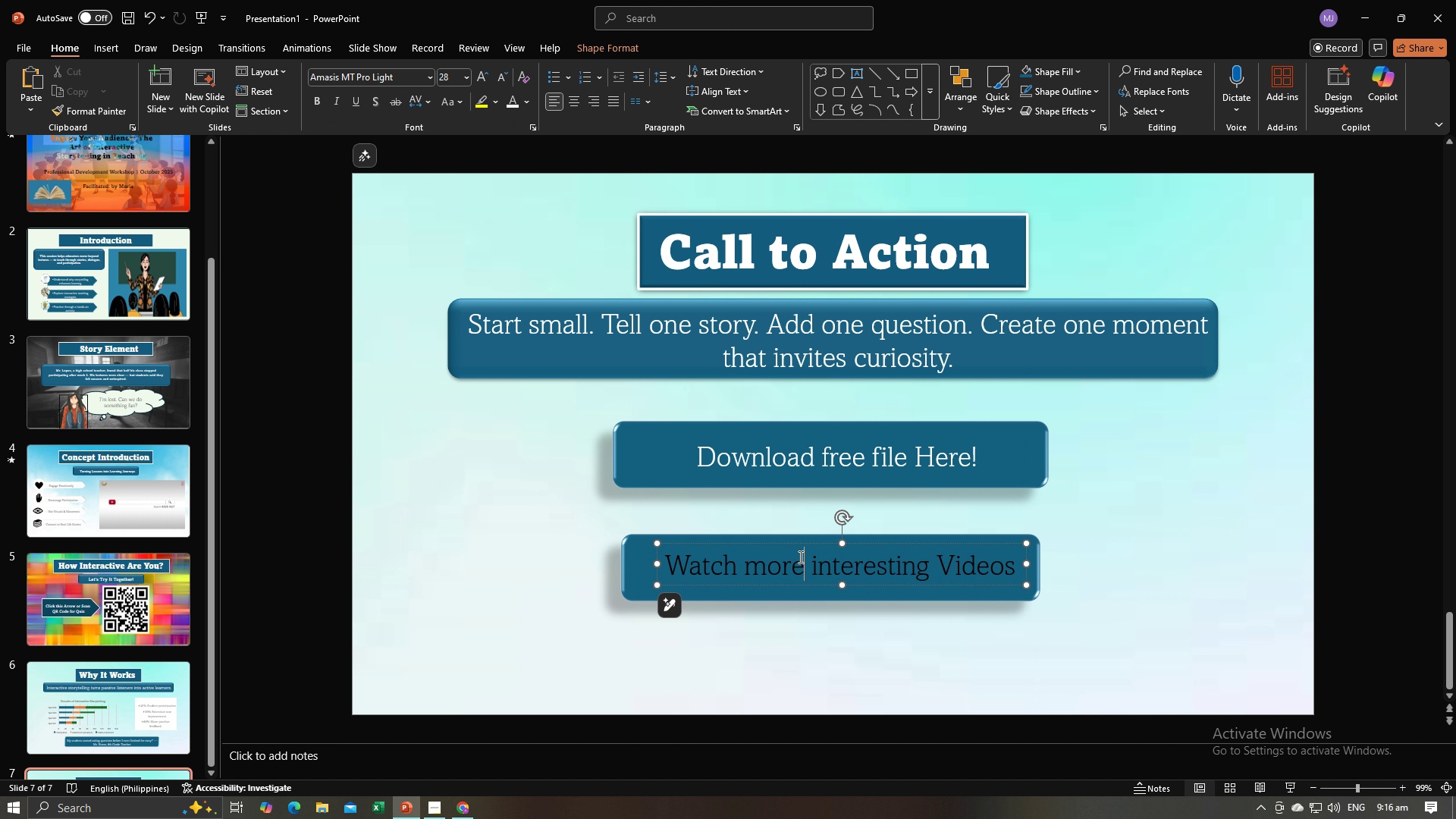 
left_click([799, 557])
 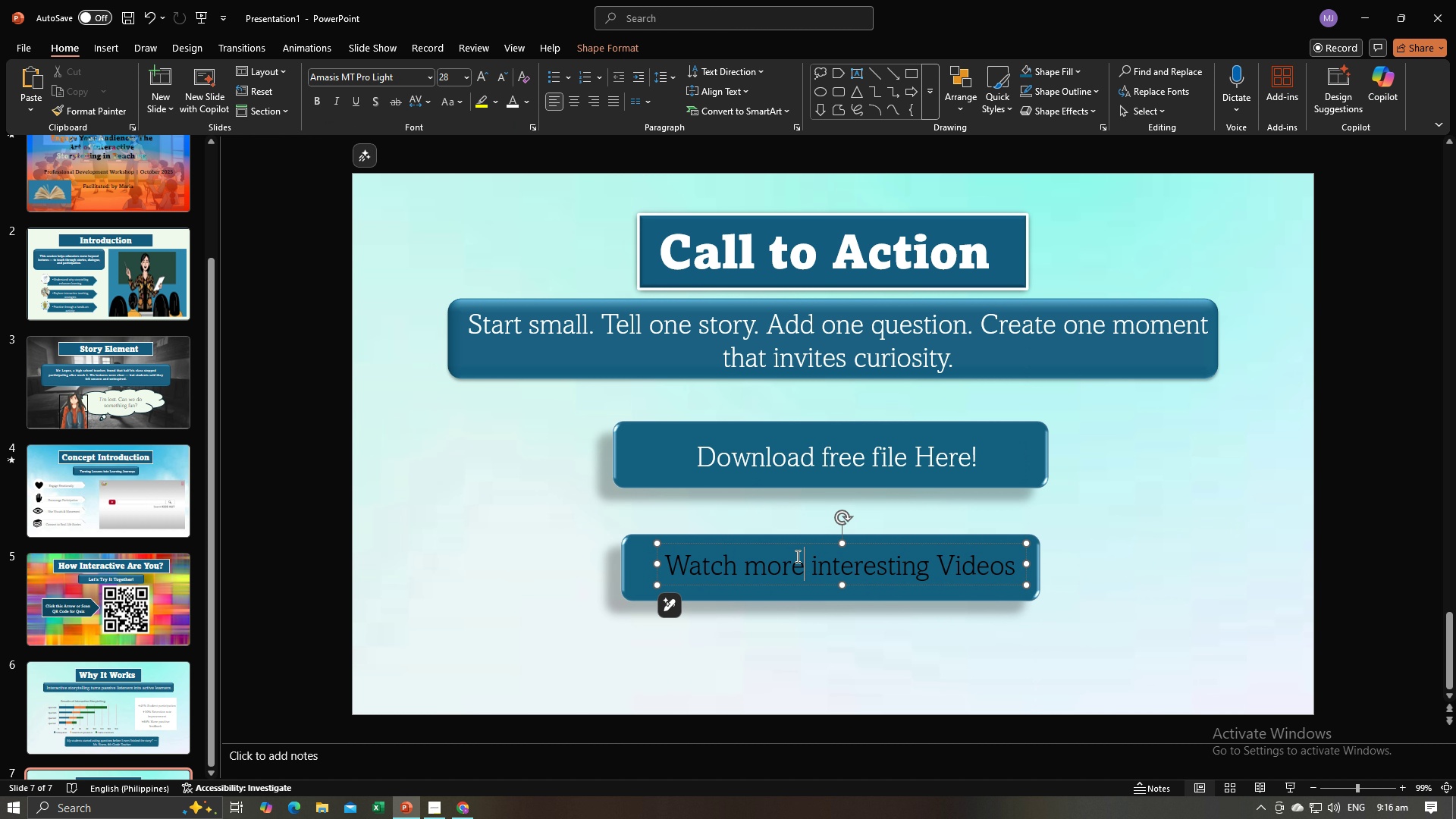 
key(Control+A)
 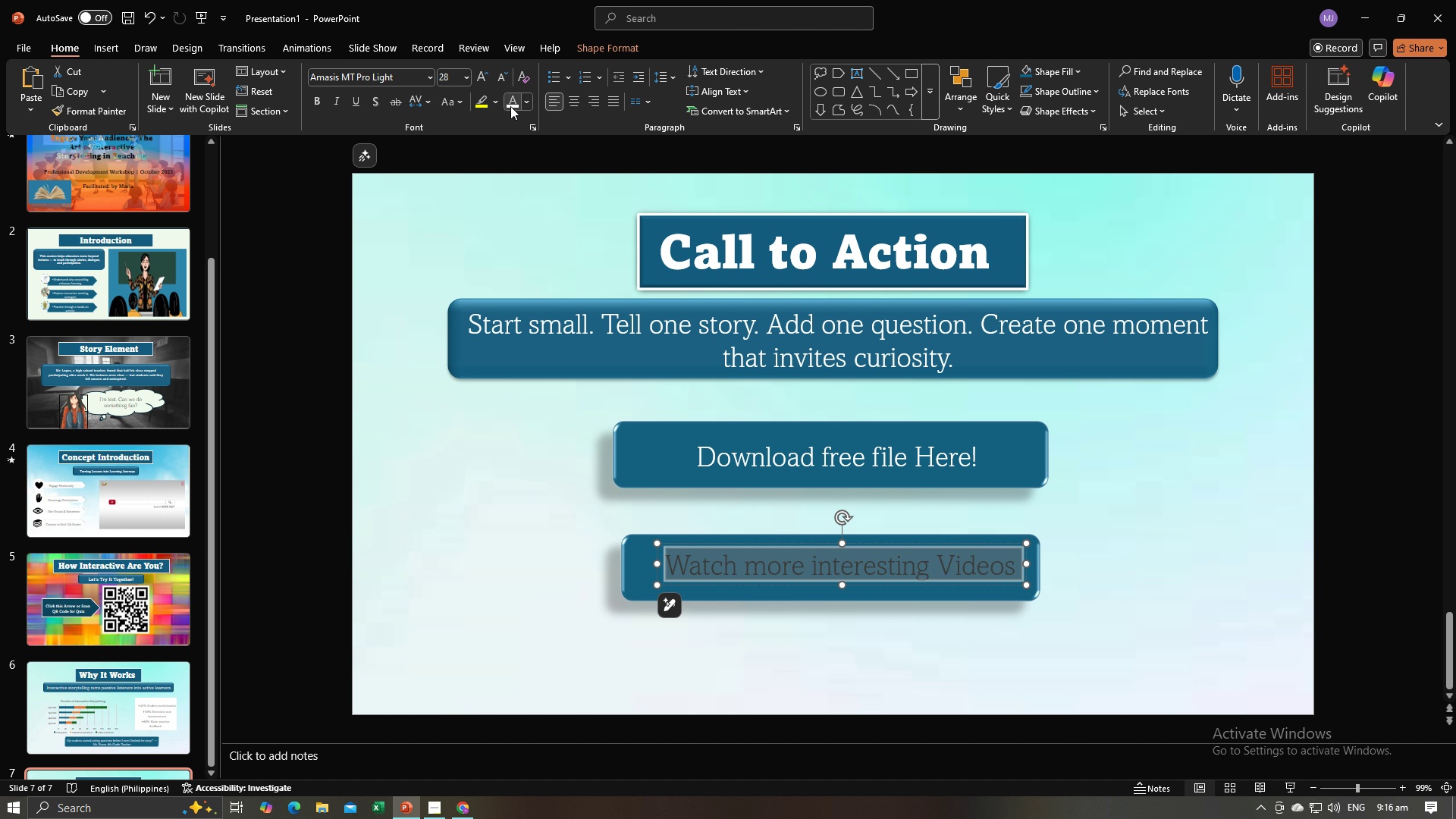 
left_click([510, 106])
 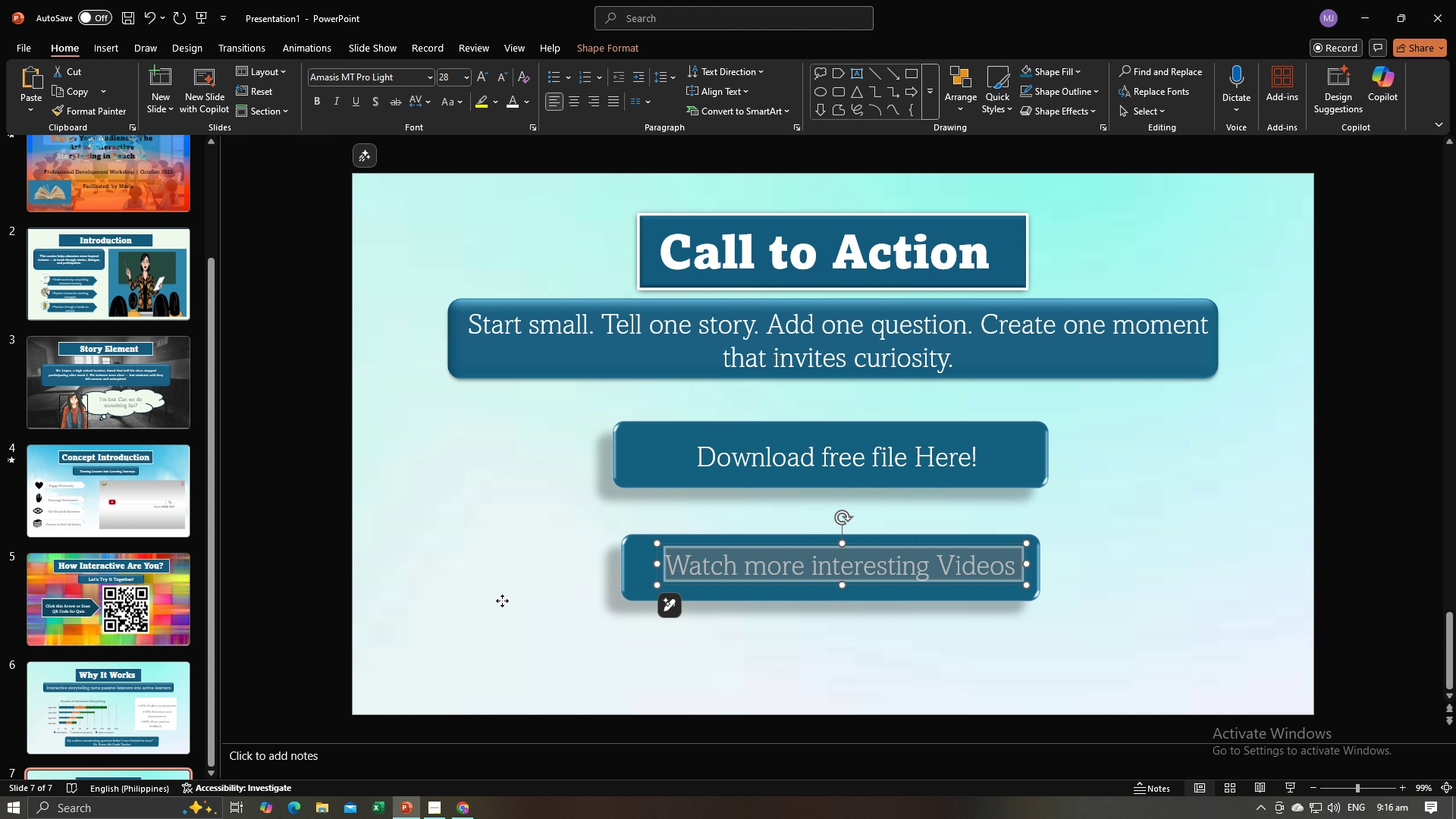 
left_click([502, 601])
 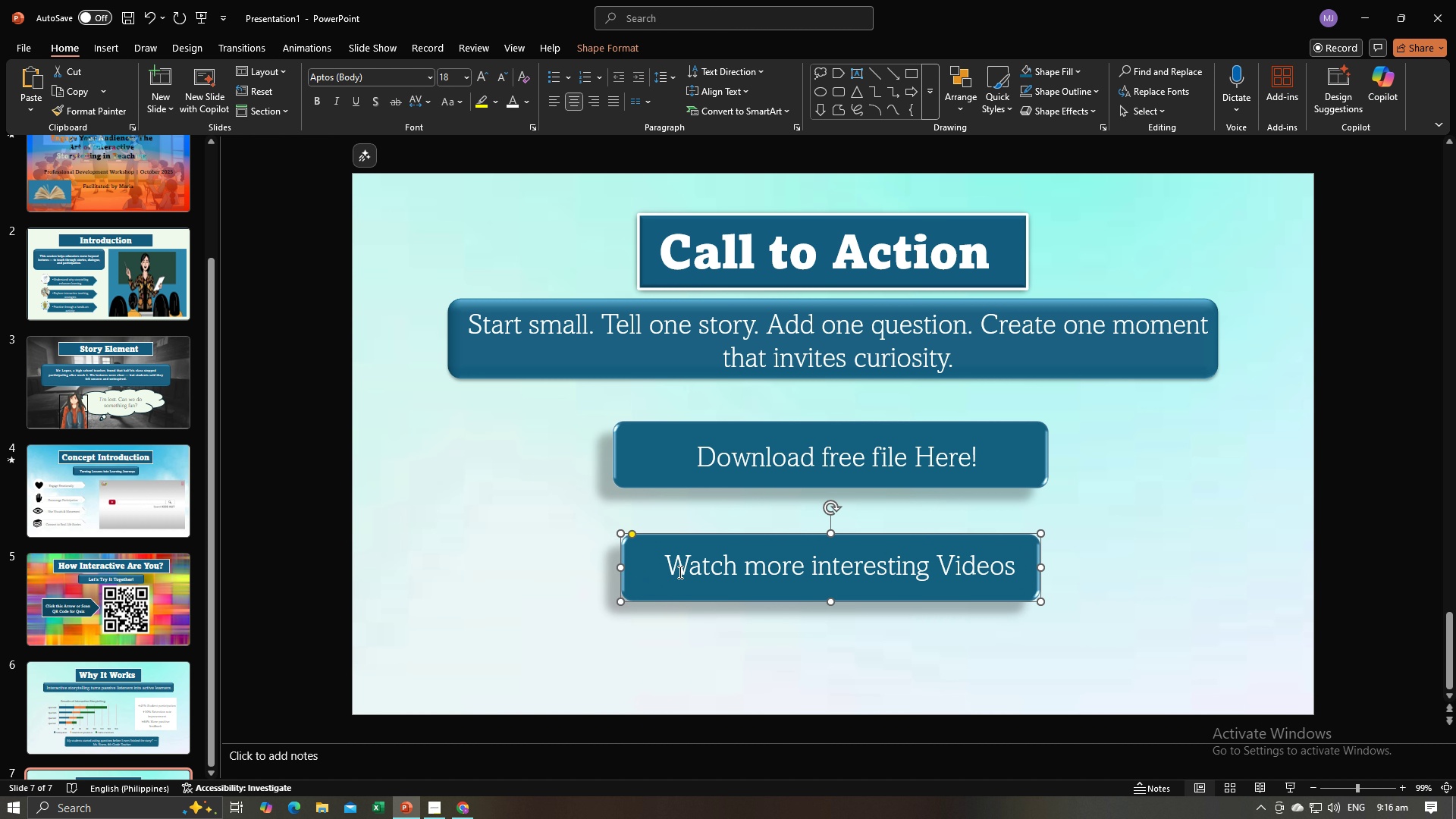 
double_click([679, 572])
 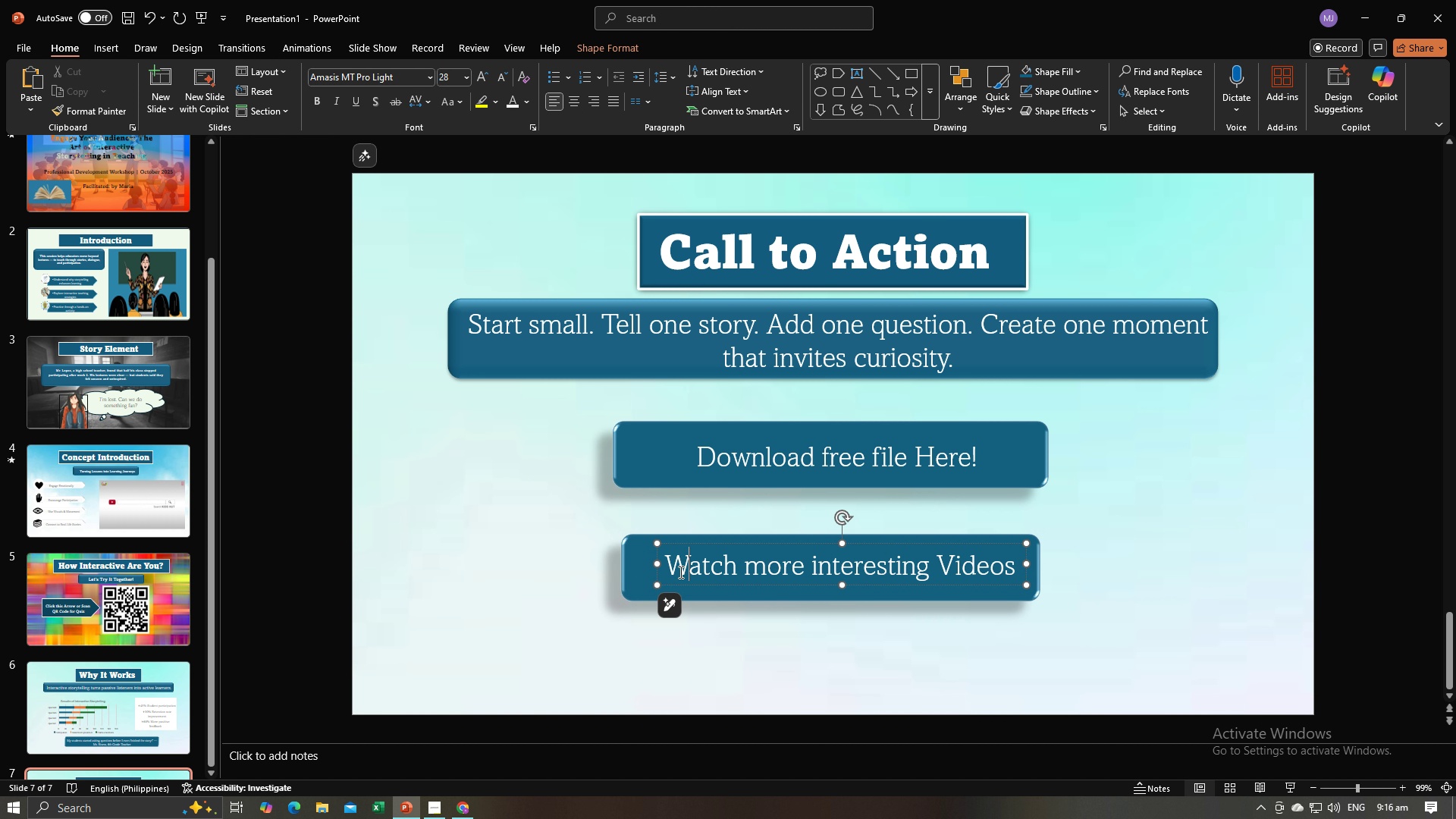 
hold_key(key=ControlLeft, duration=1.23)
left_click([632, 572])
 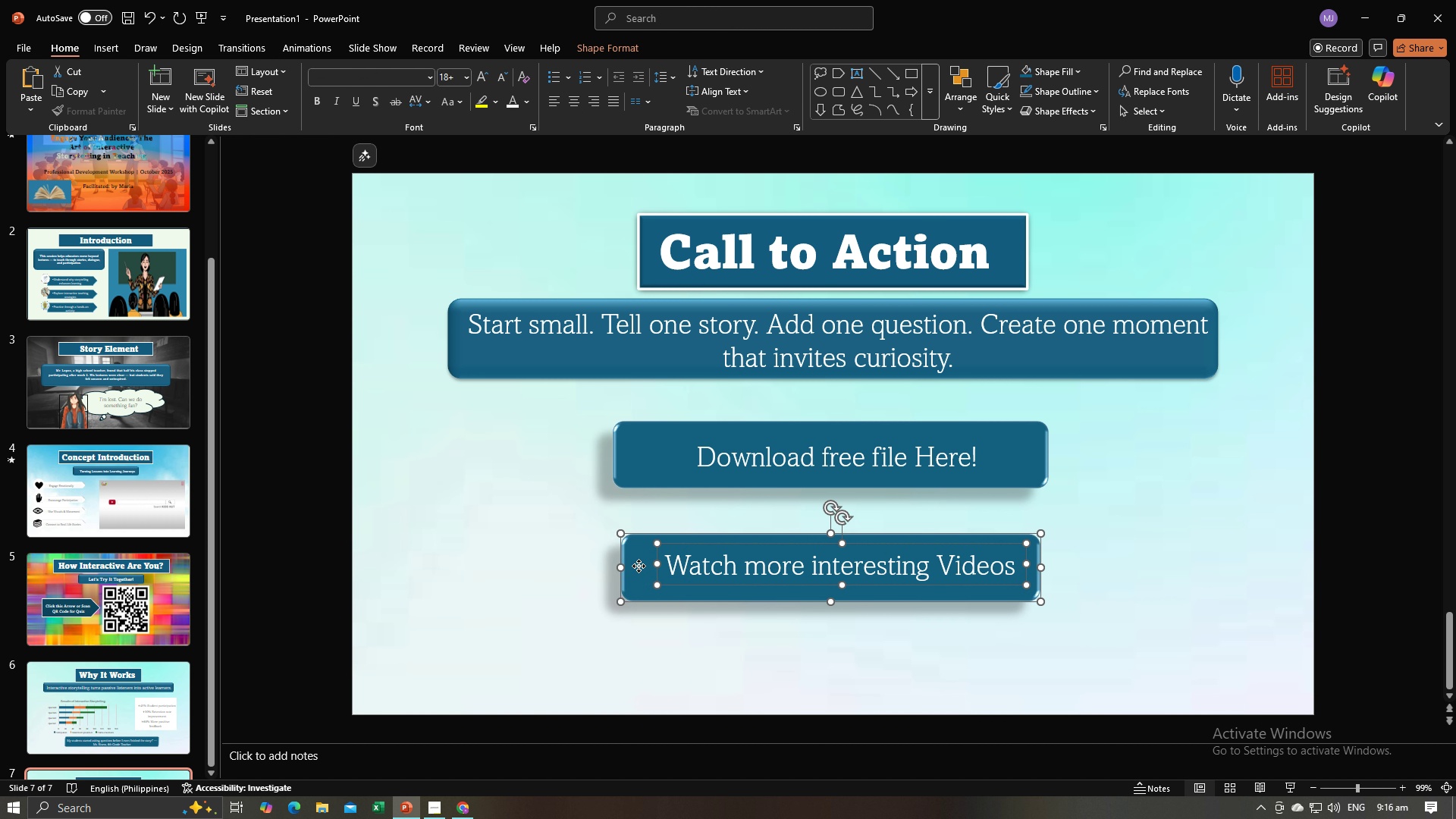 
right_click([639, 566])
 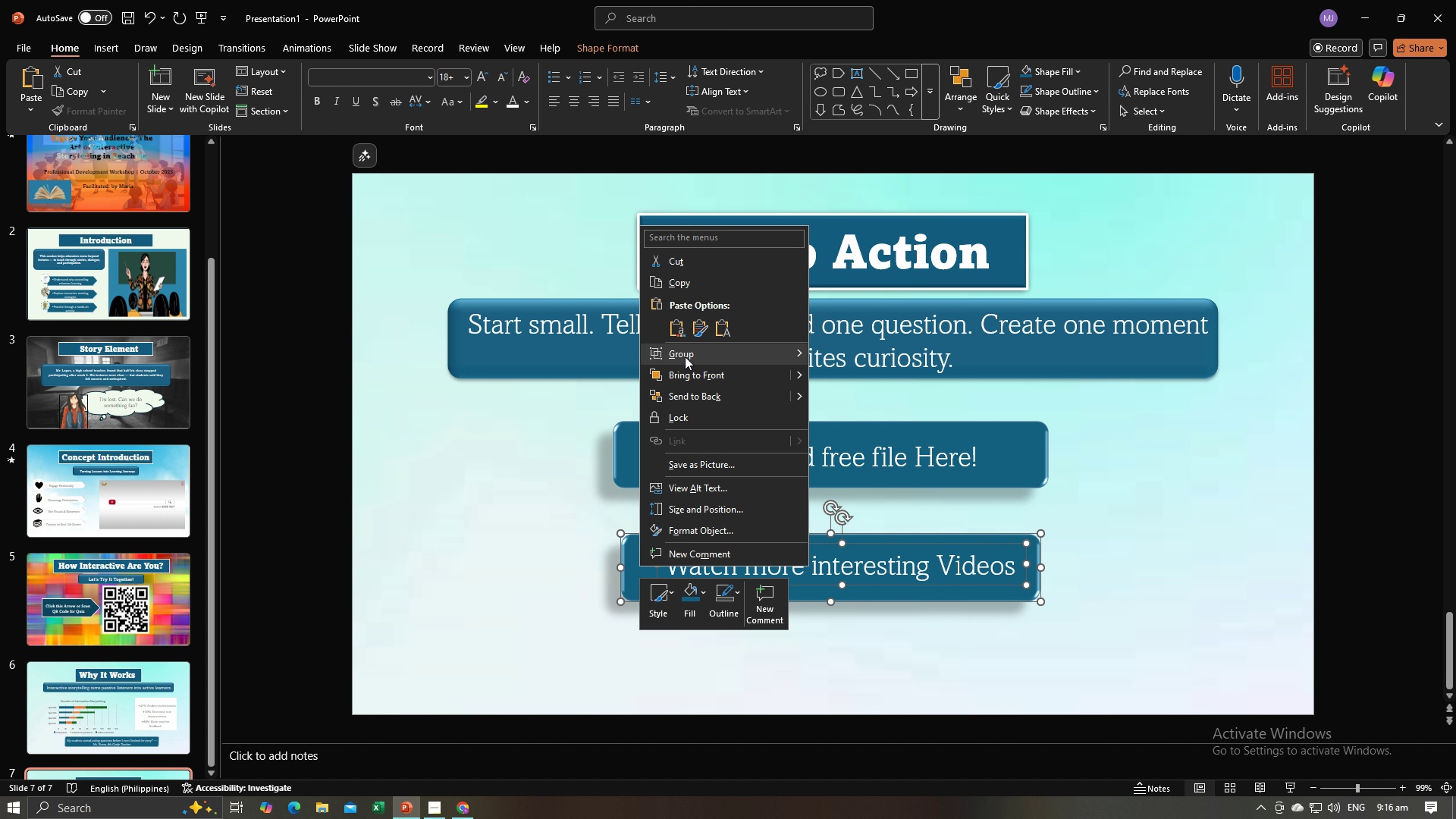 
left_click([685, 356])
 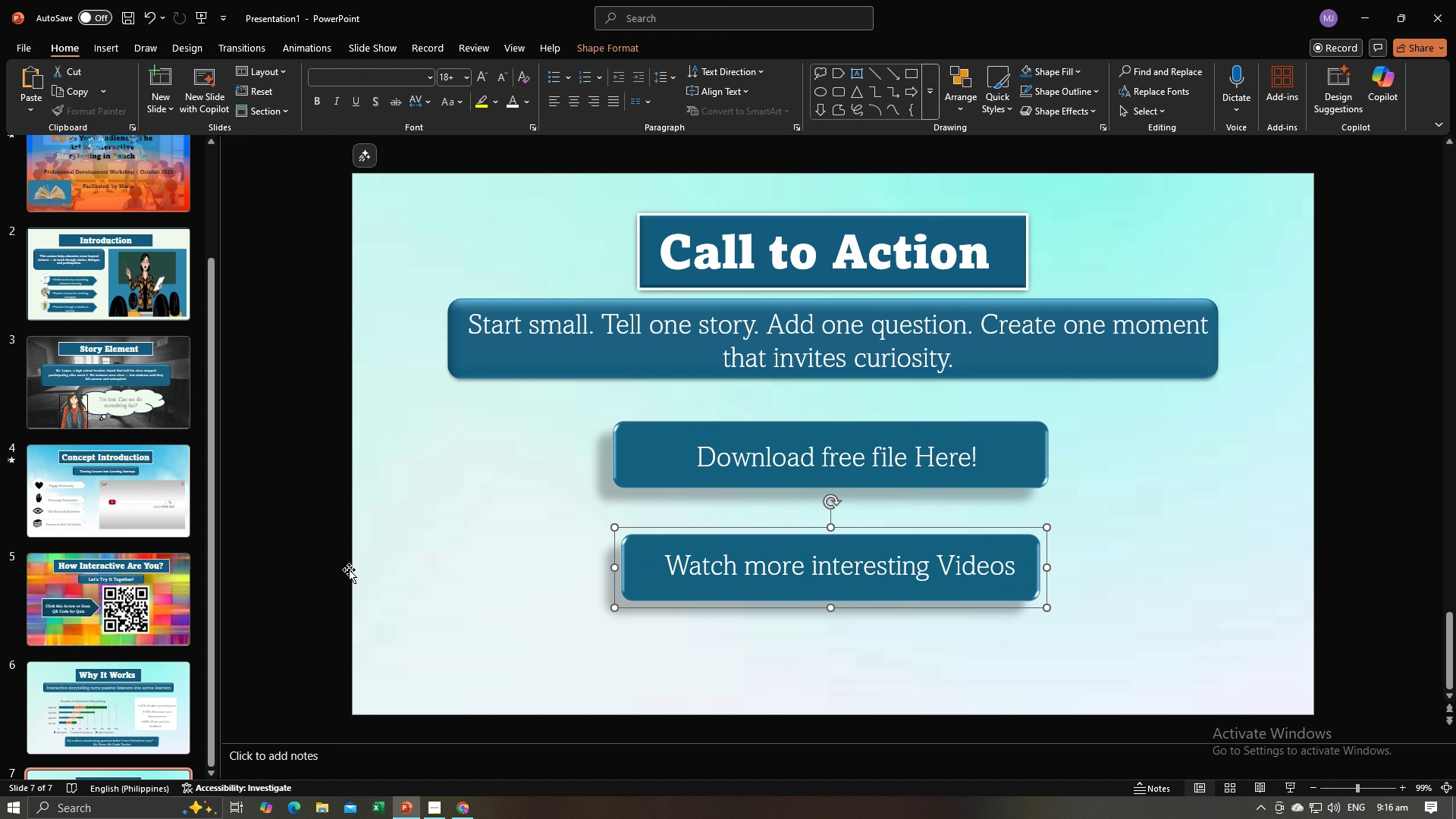 
left_click([342, 570])
 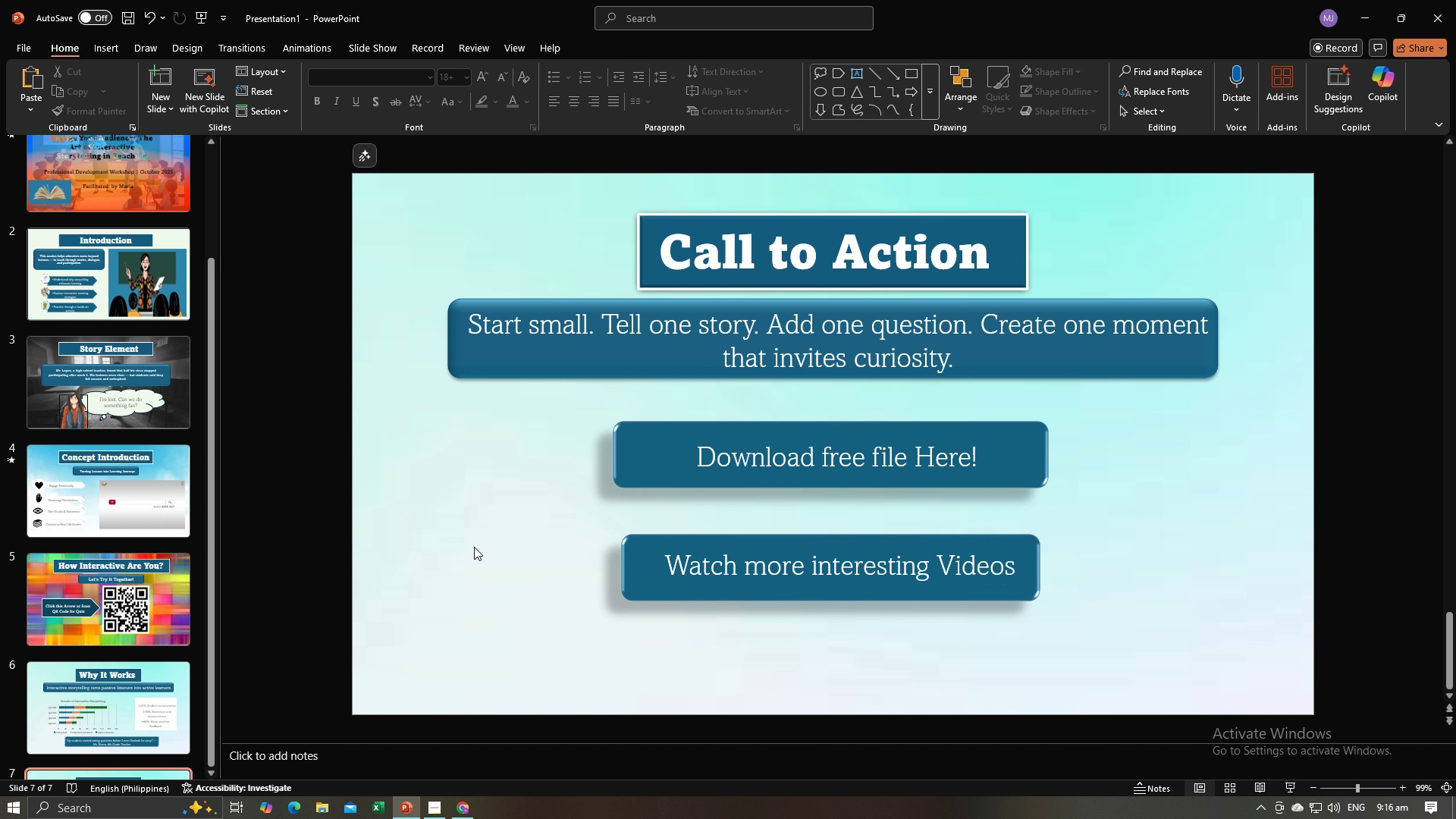 
key(Alt+AltLeft)
 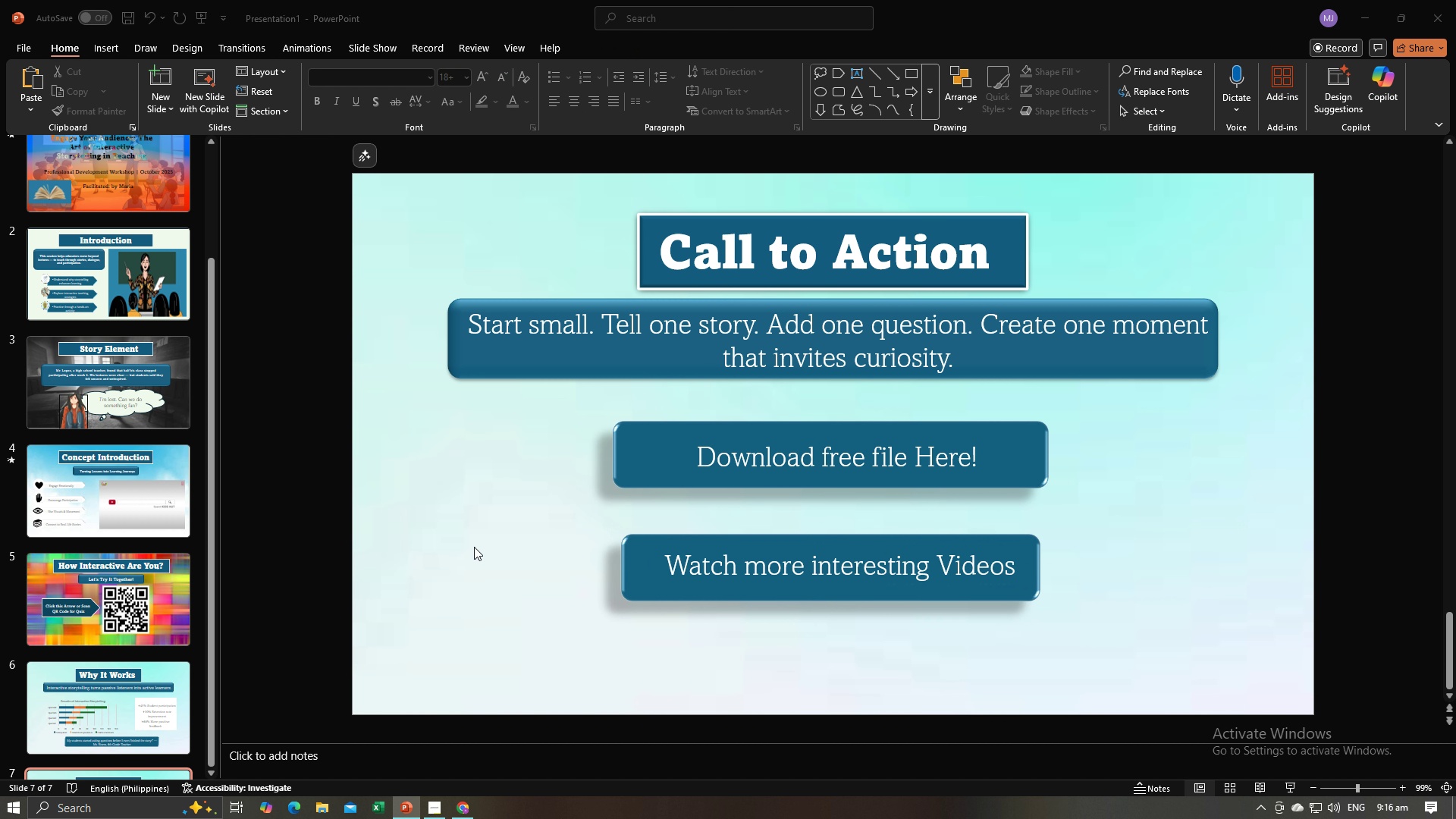 
key(Alt+Tab)
 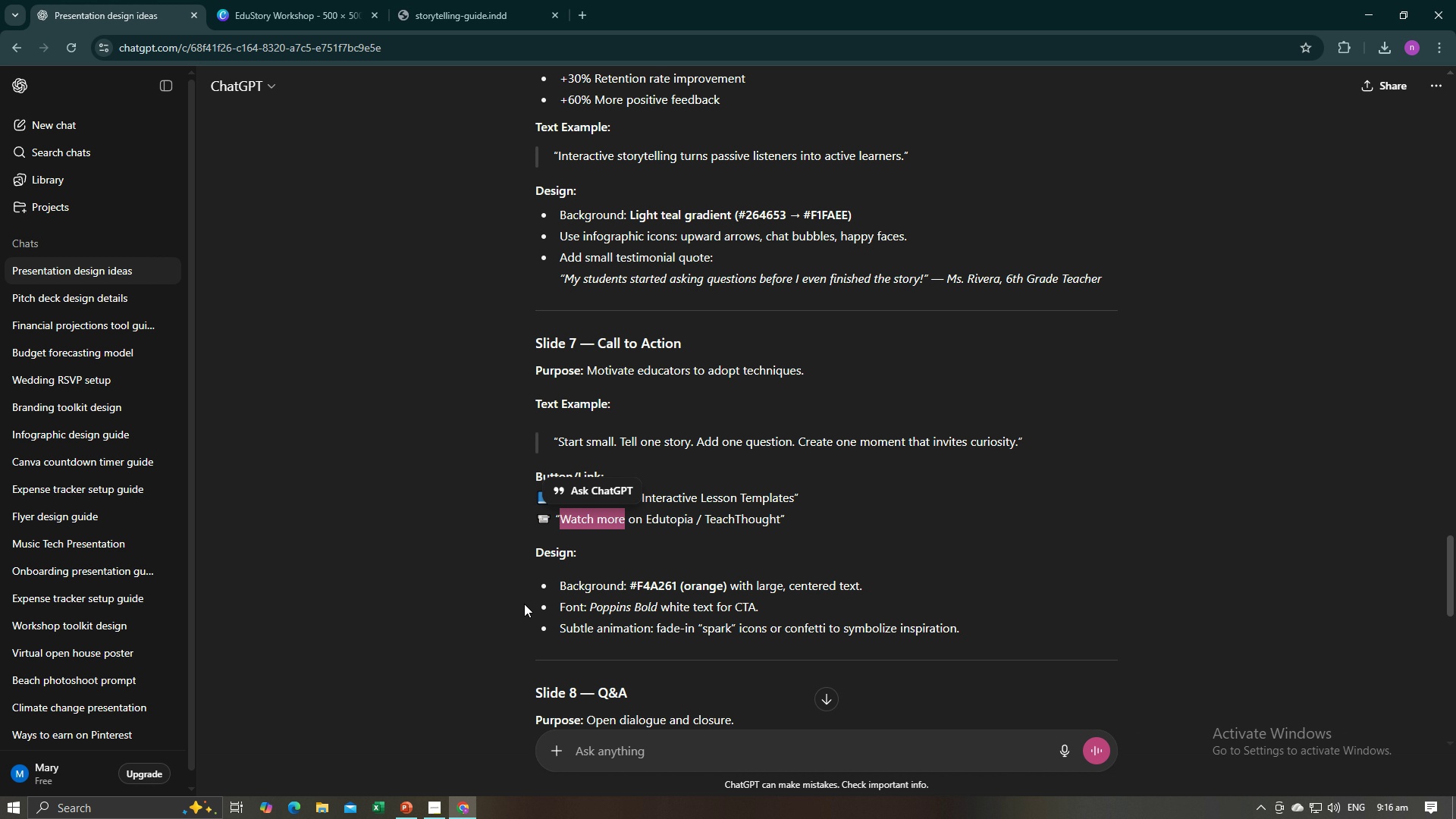 
left_click([515, 607])
 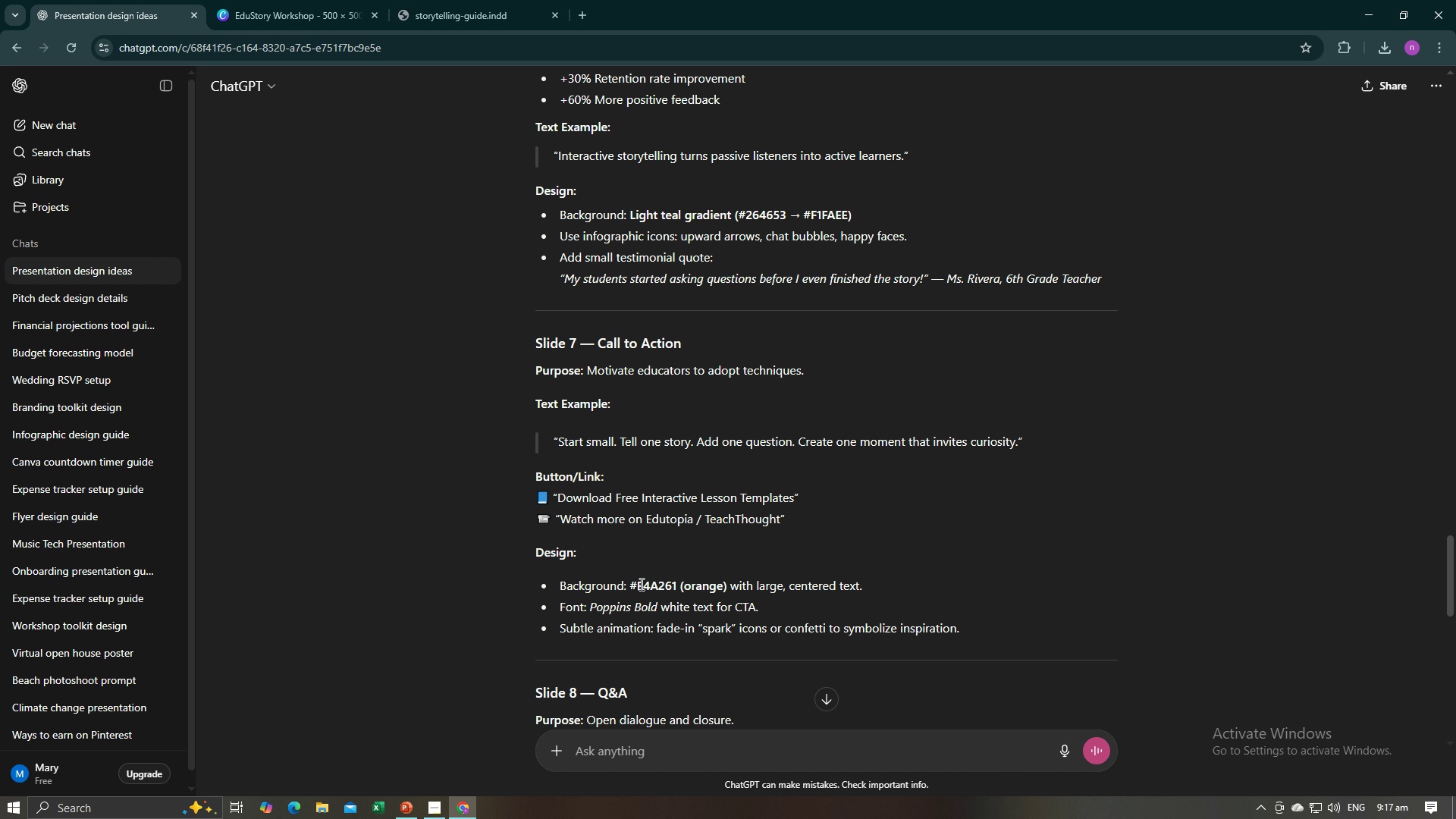 
wait(6.52)
 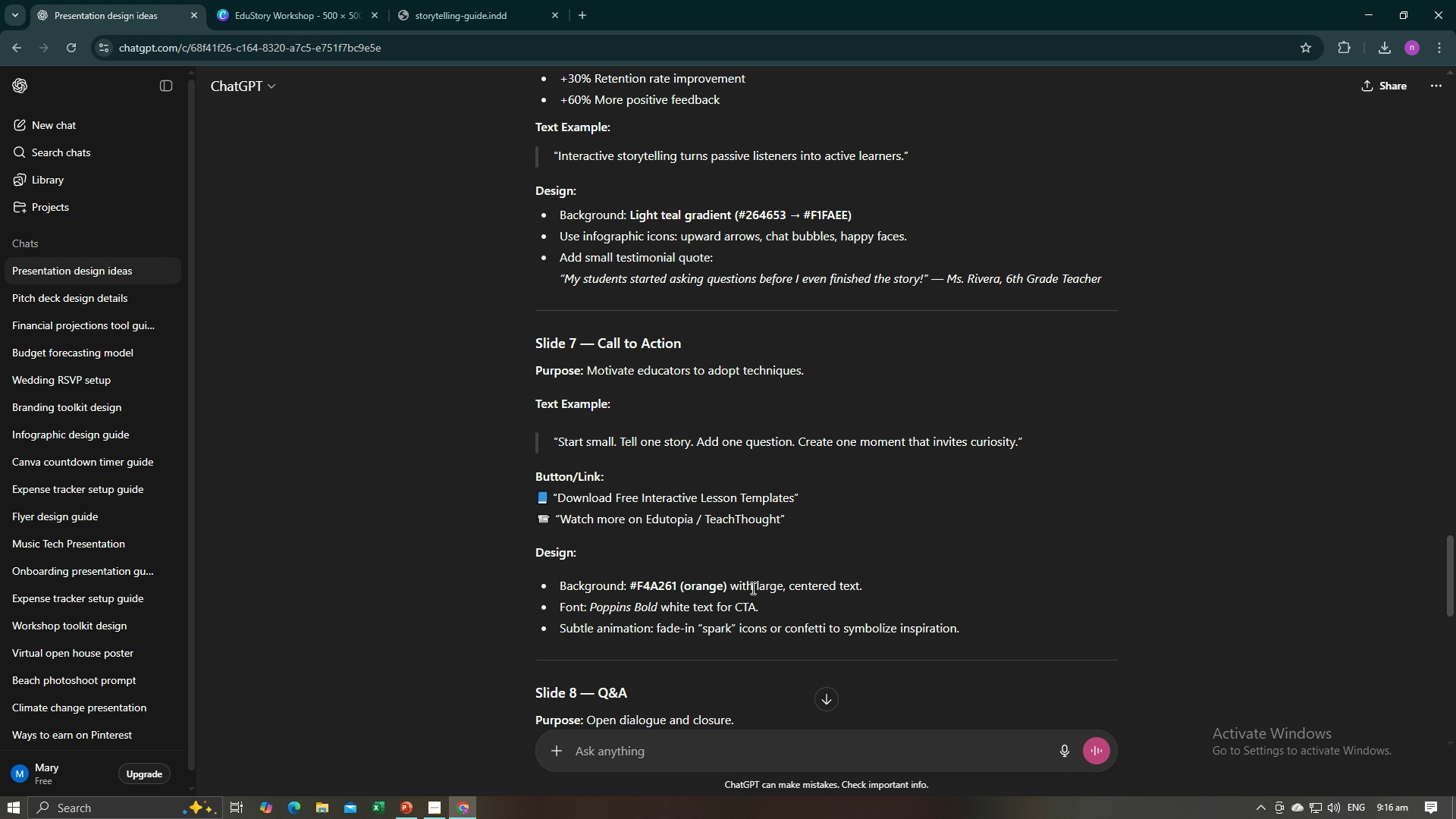 
left_click_drag(start_coordinate=[637, 587], to_coordinate=[676, 585])
 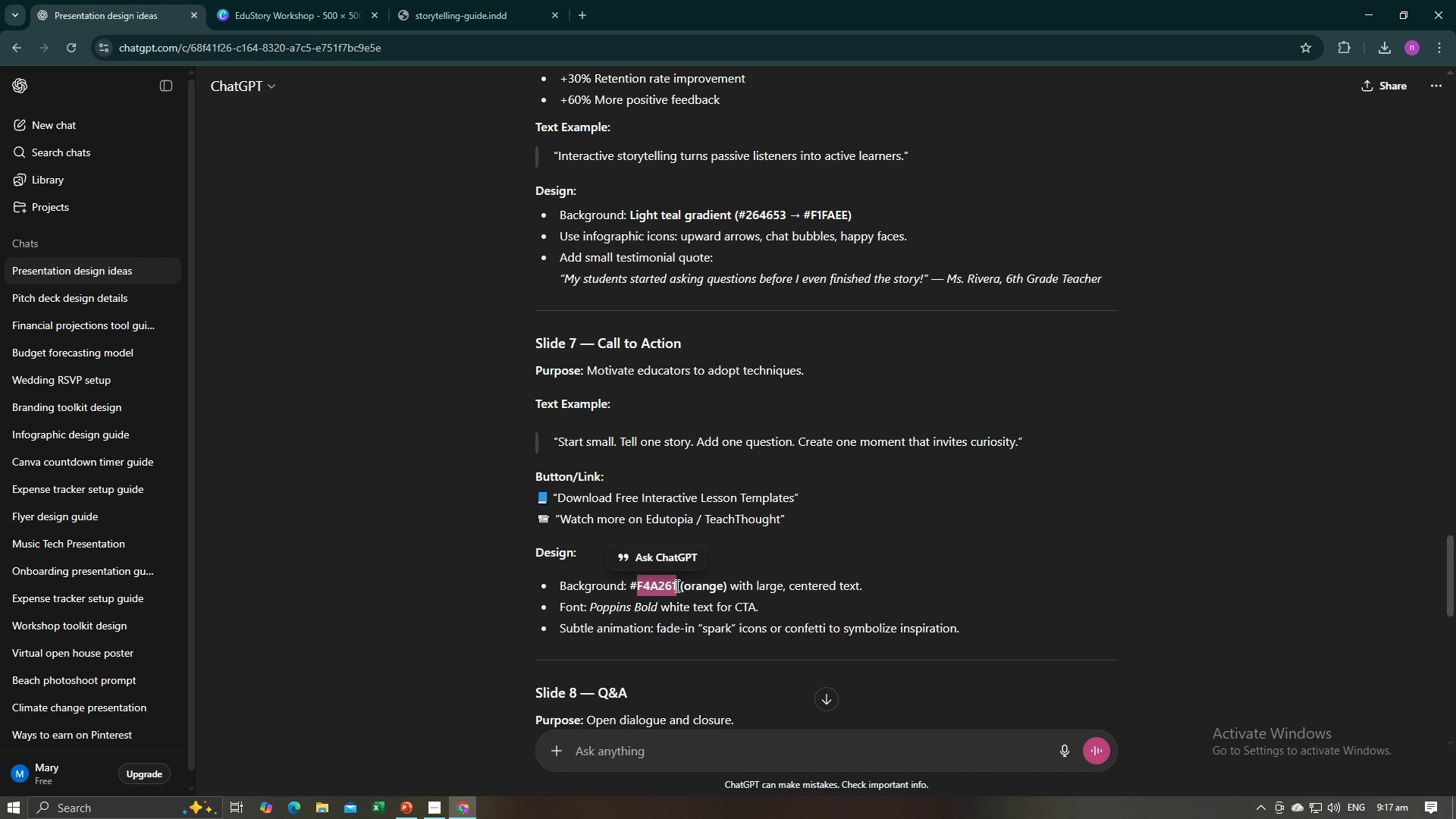 
key(Control+C)
 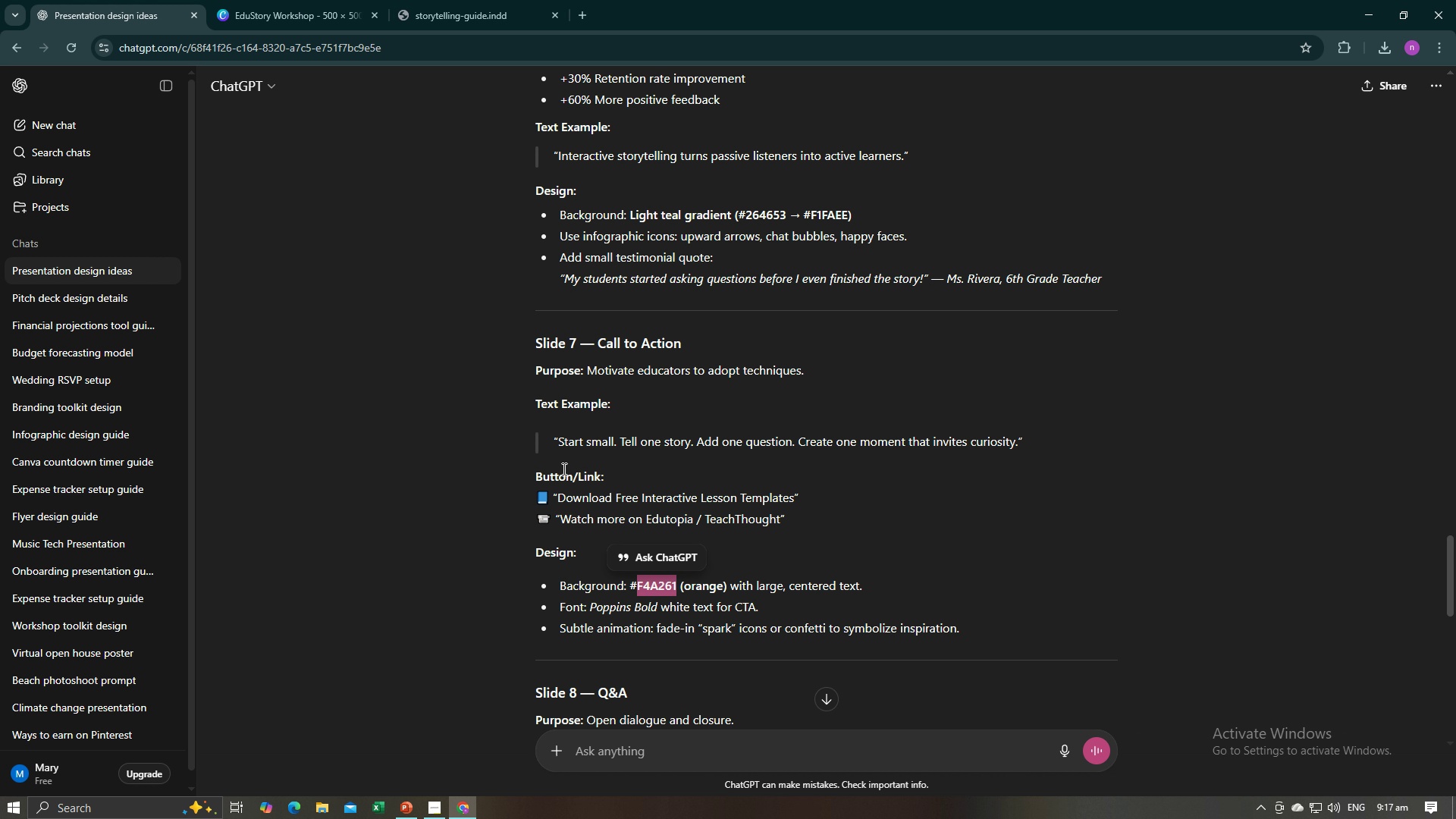 
key(Control+C)